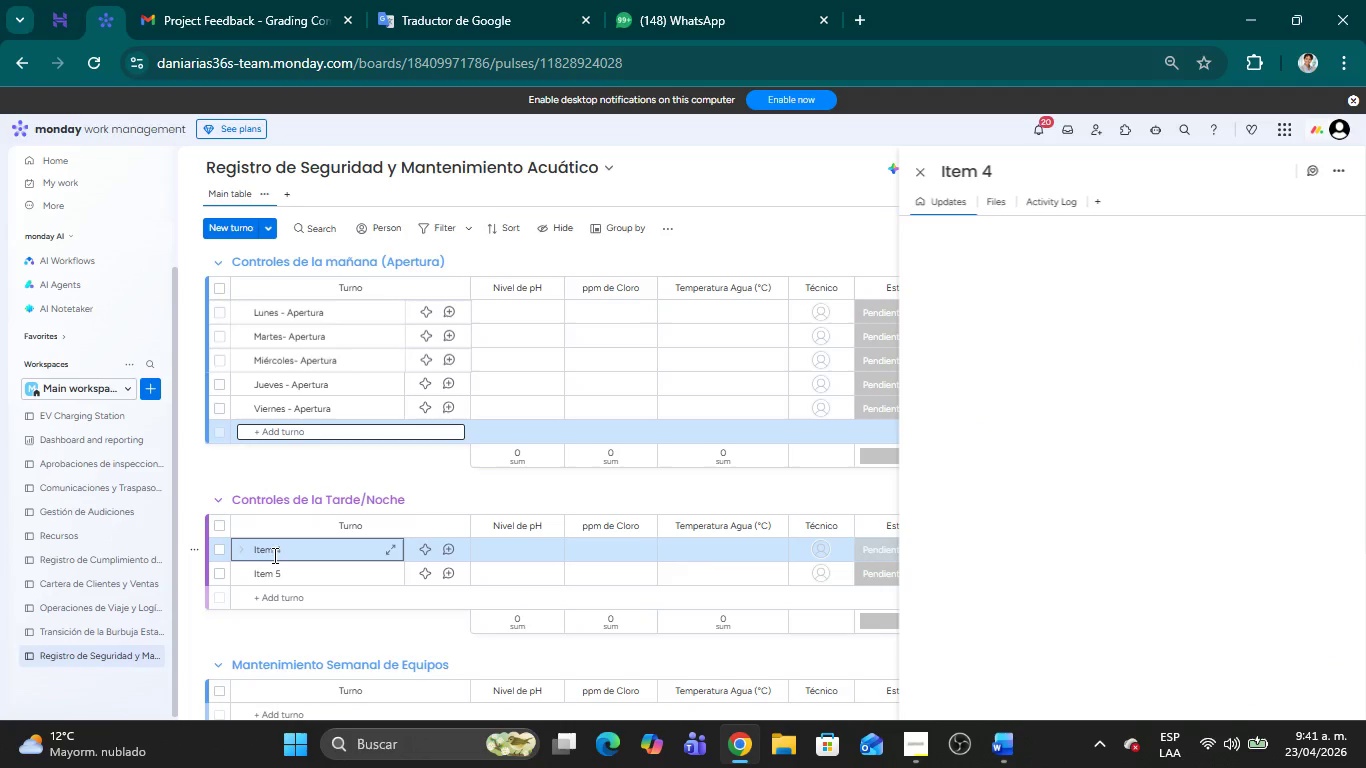 
left_click([273, 555])
 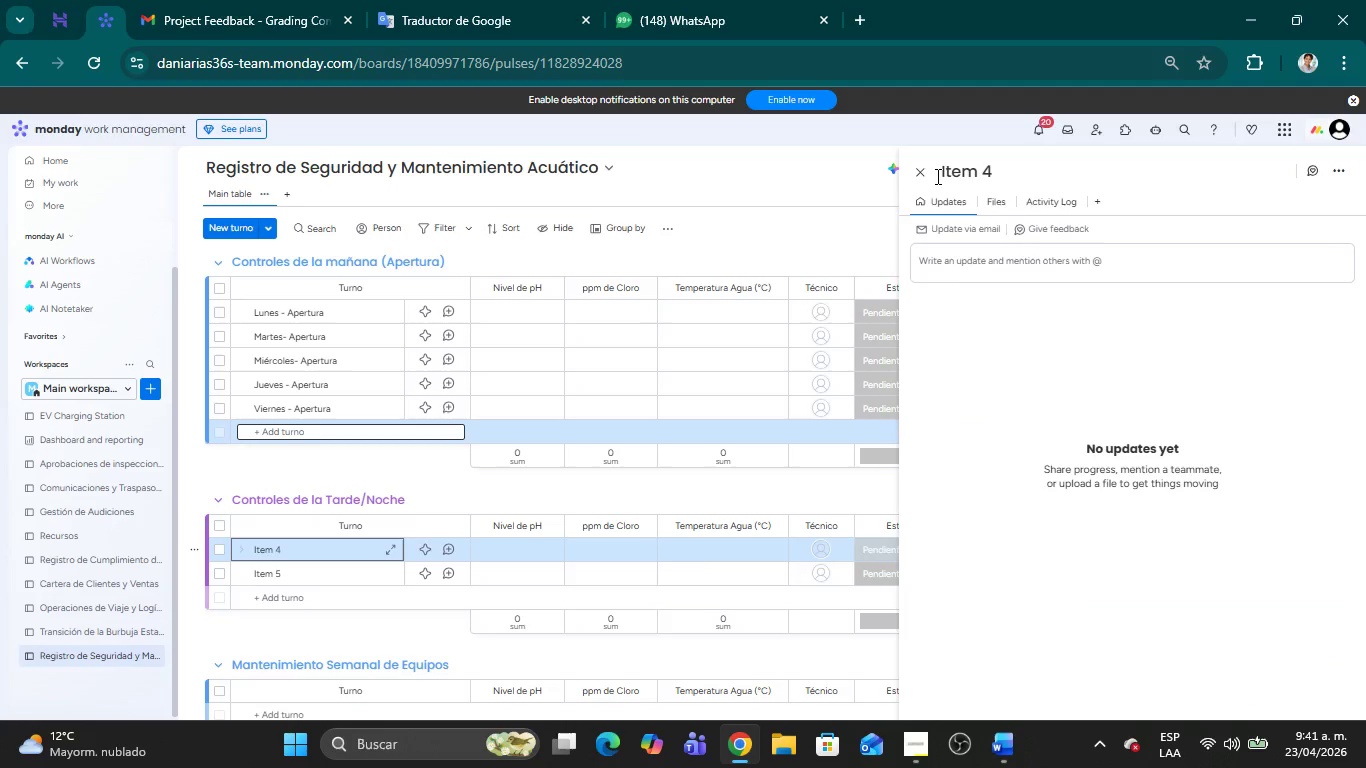 
left_click([920, 174])
 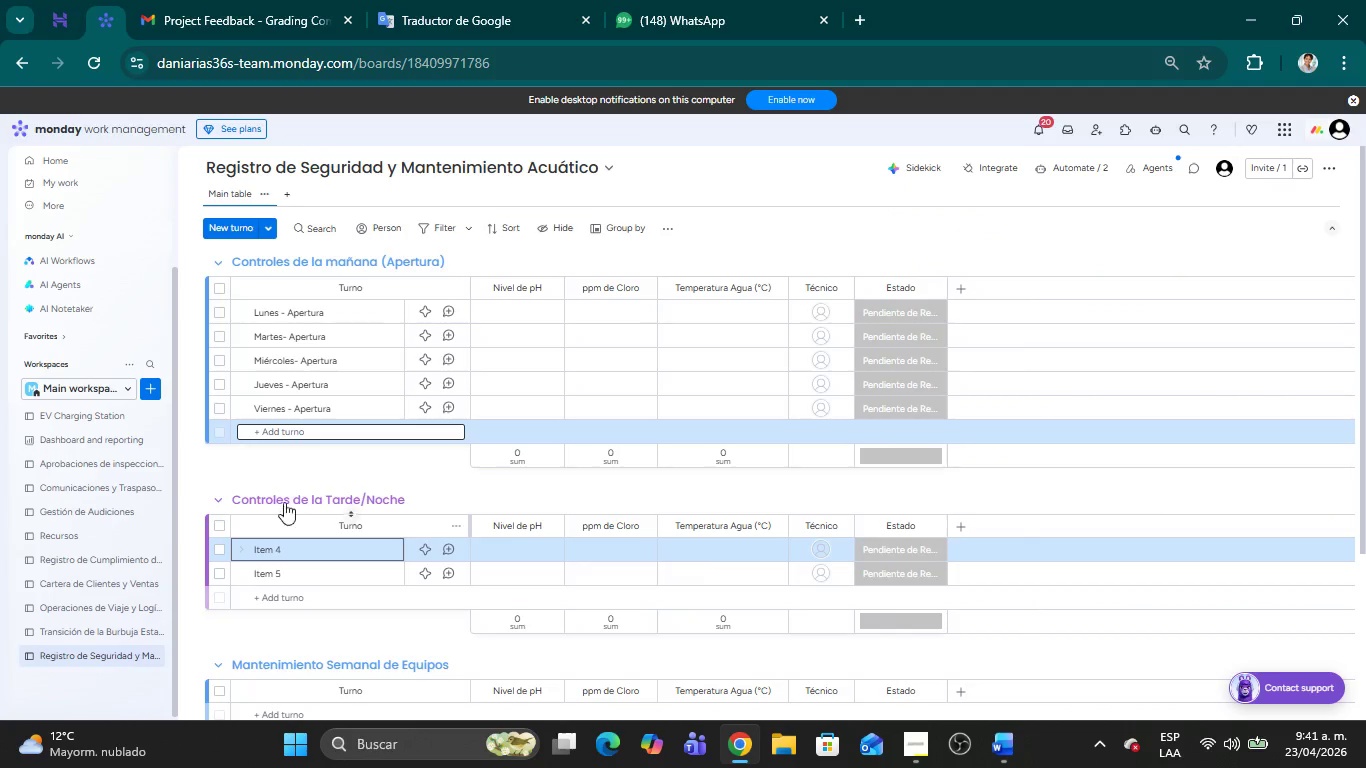 
left_click([258, 466])
 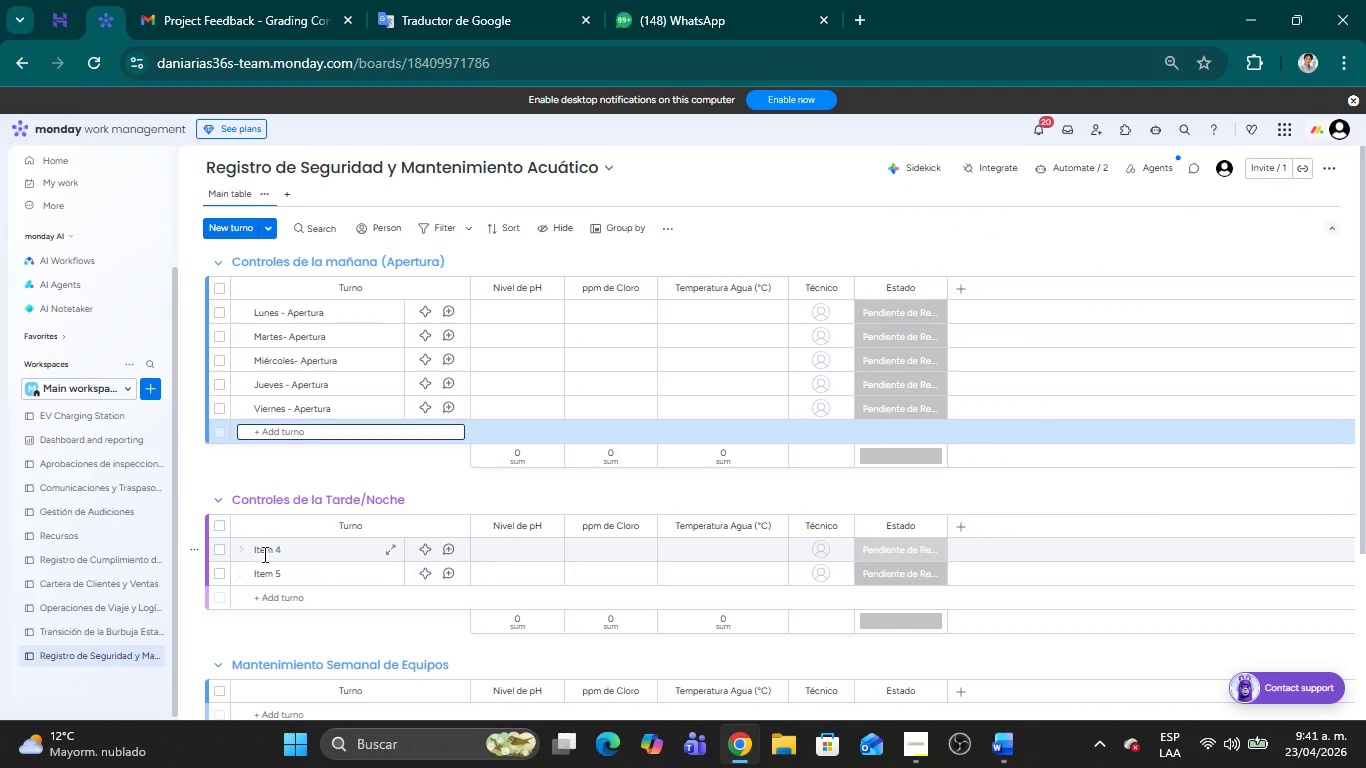 
left_click([263, 554])
 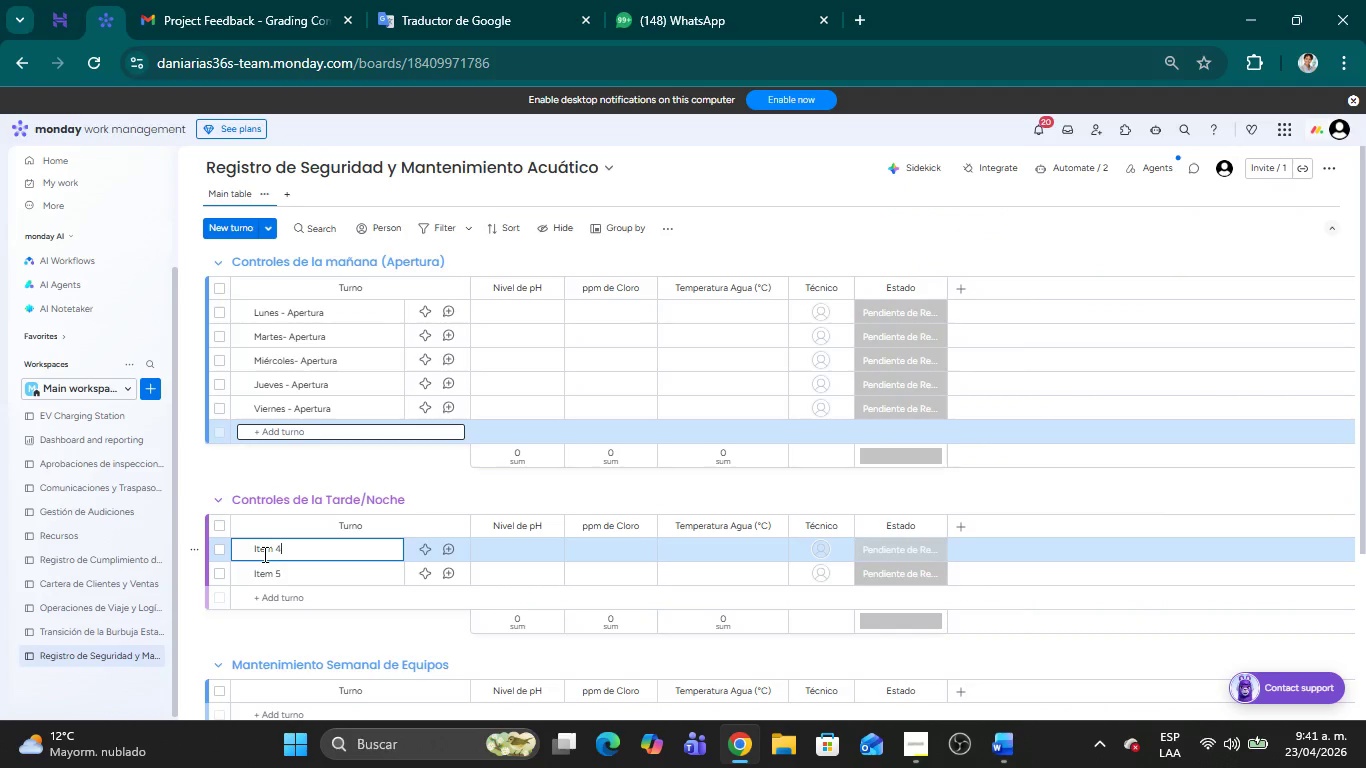 
key(Backspace)
 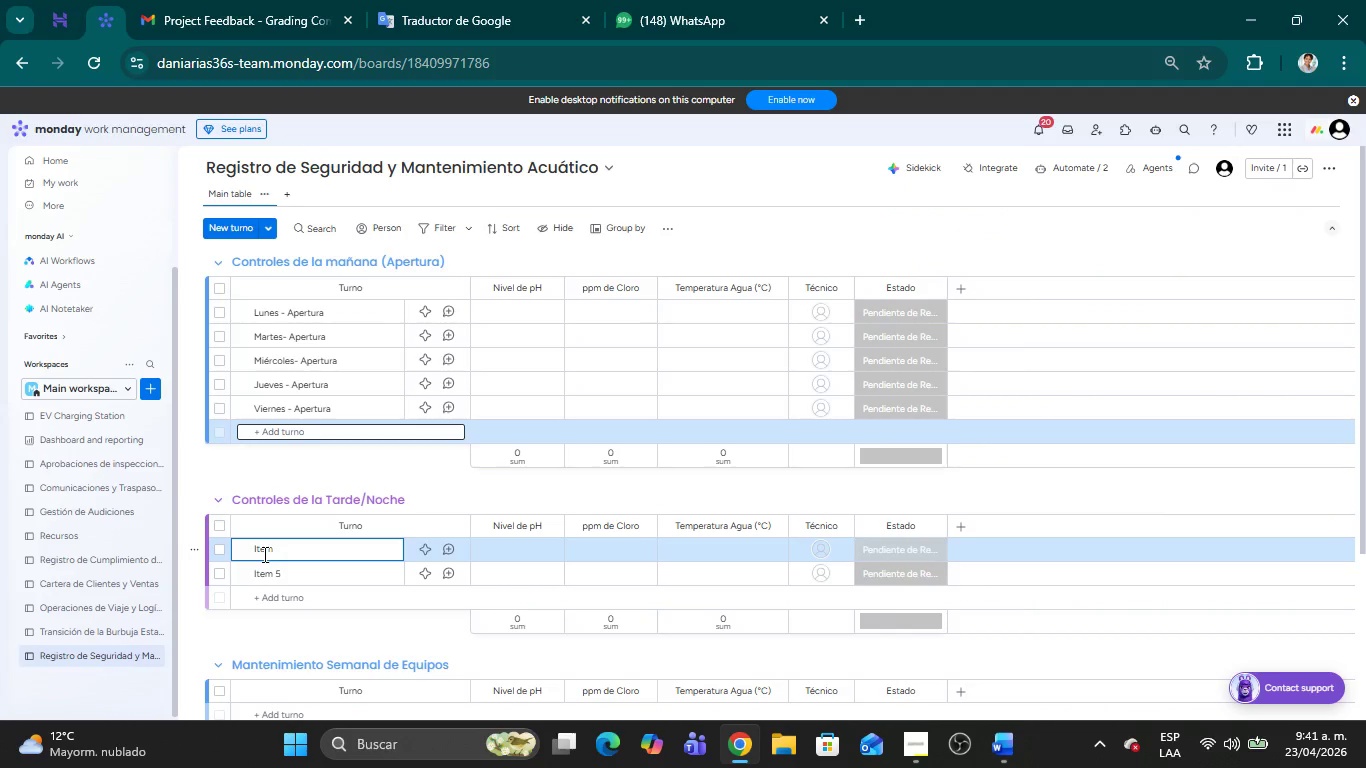 
key(Backspace)
 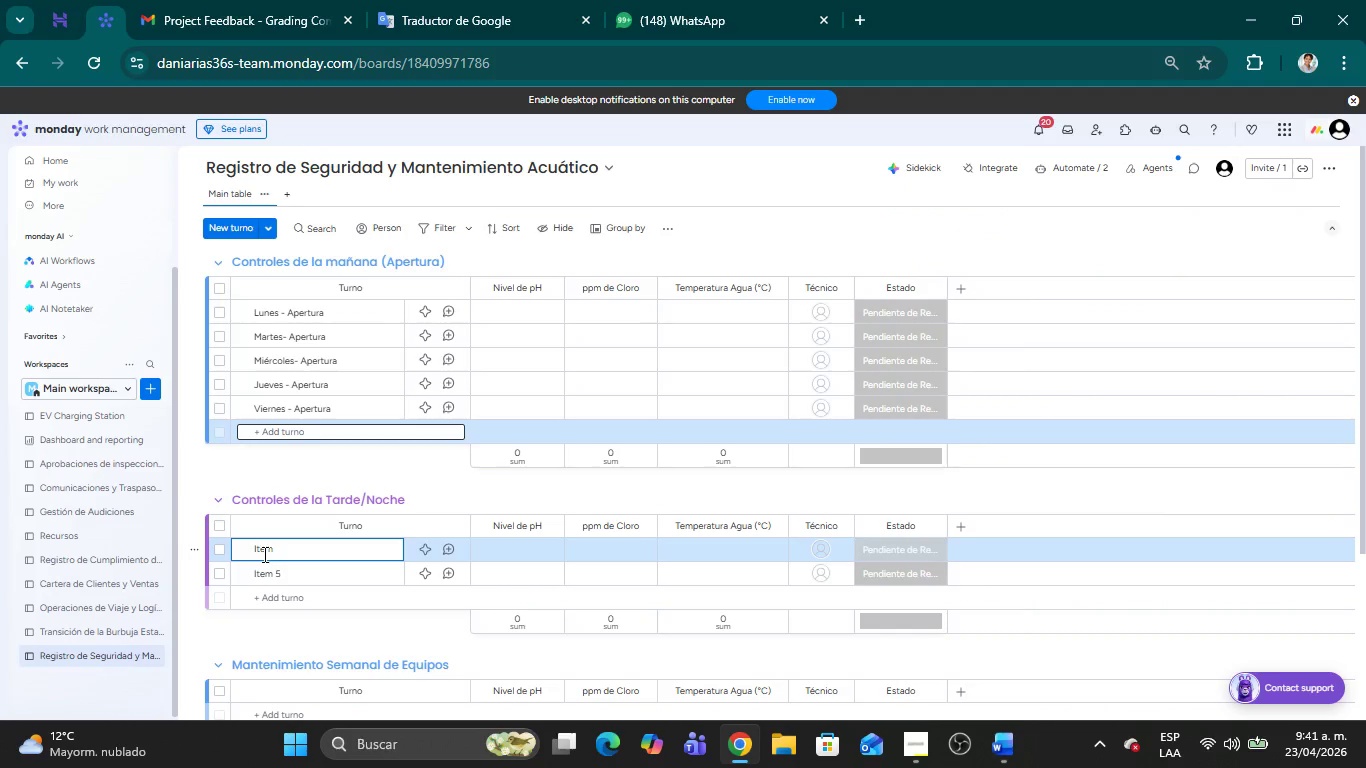 
key(Backspace)
 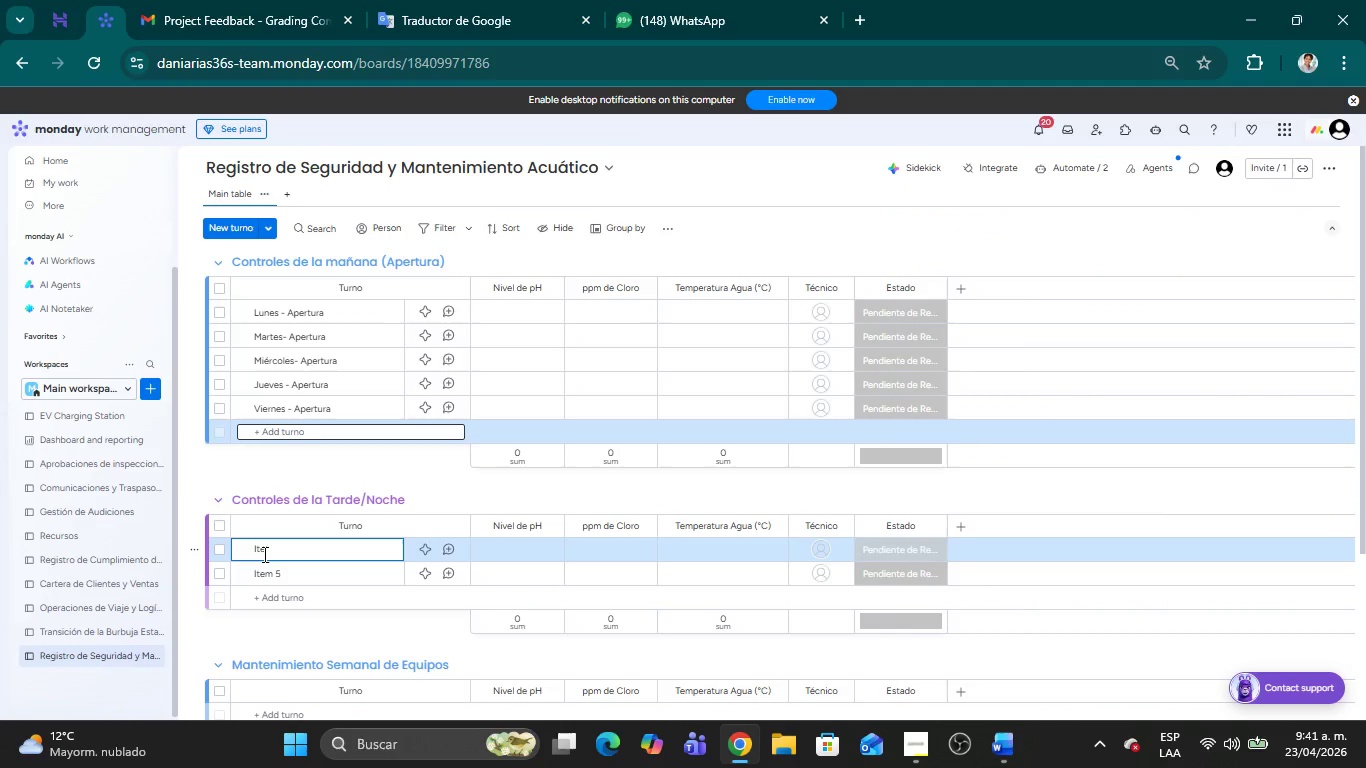 
key(Backspace)
 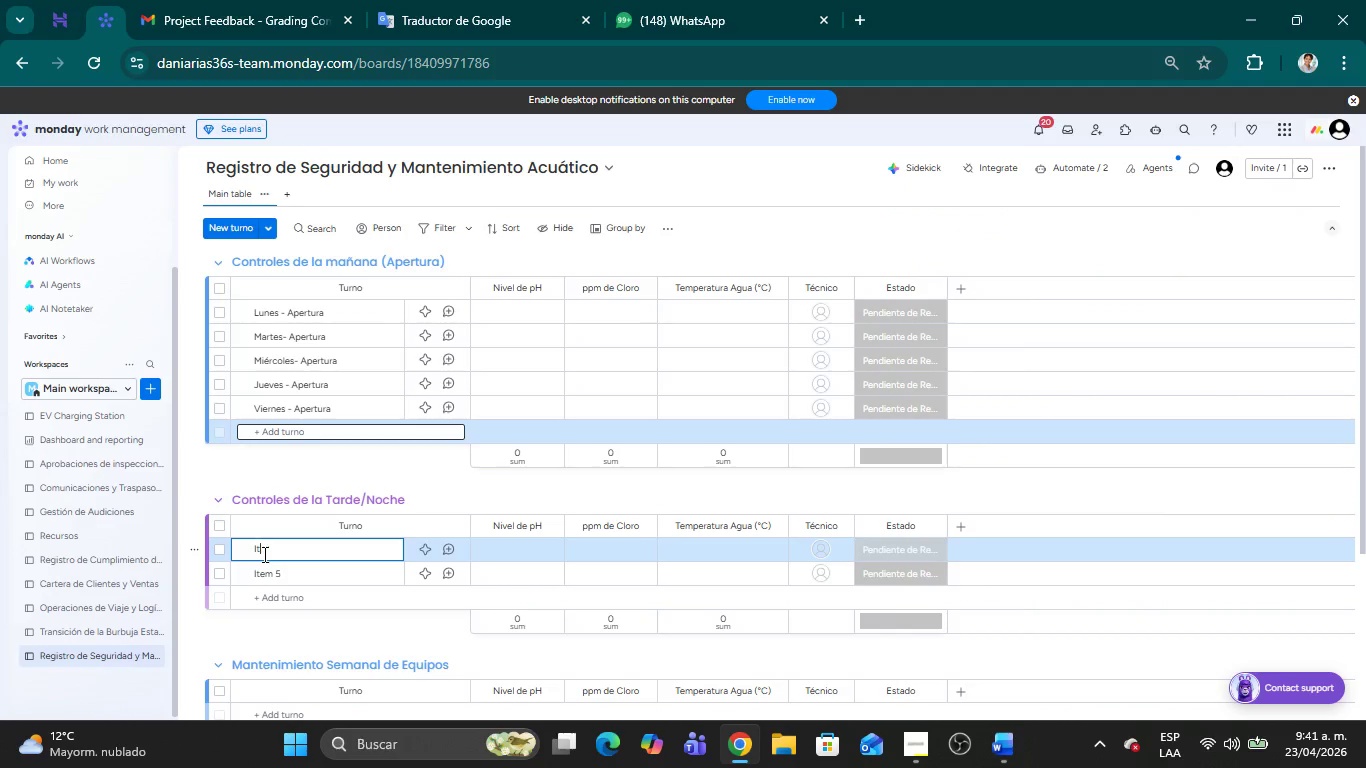 
key(Backspace)
 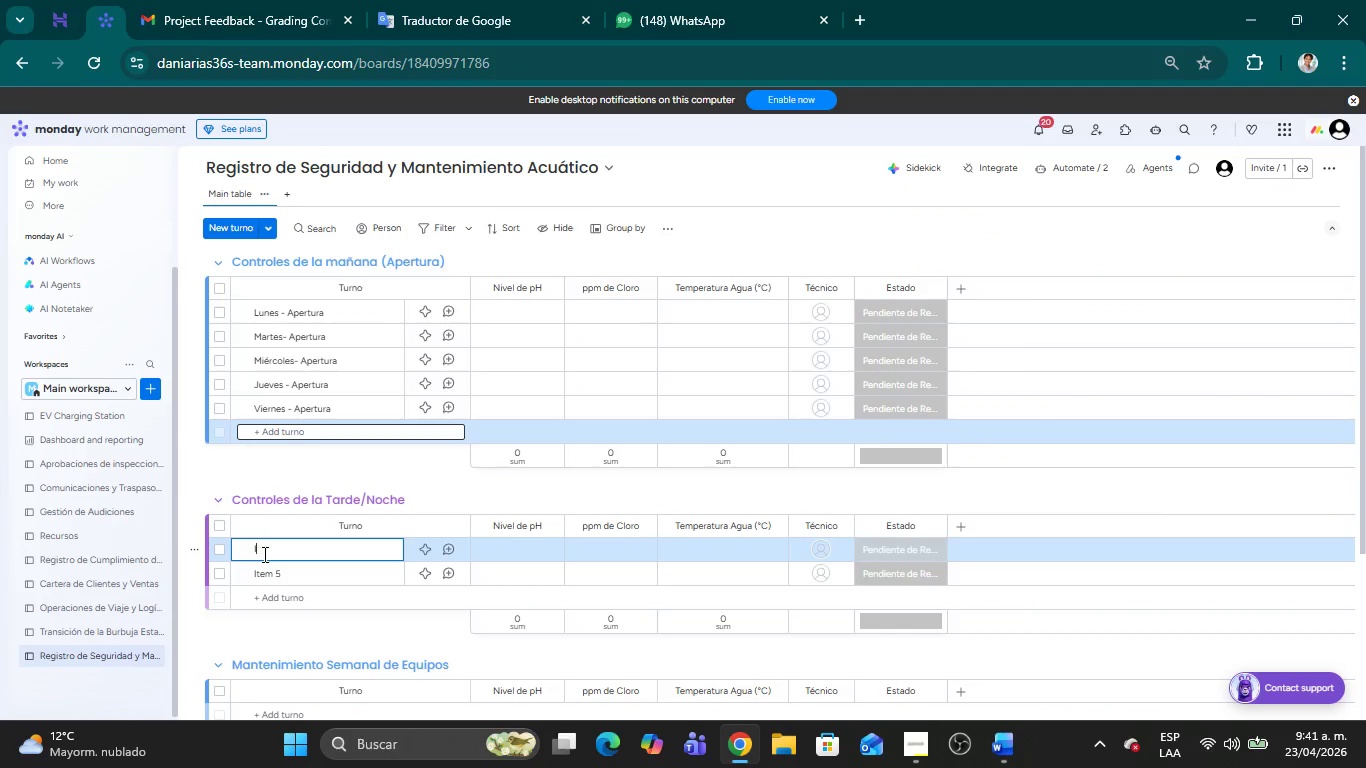 
key(Backspace)
 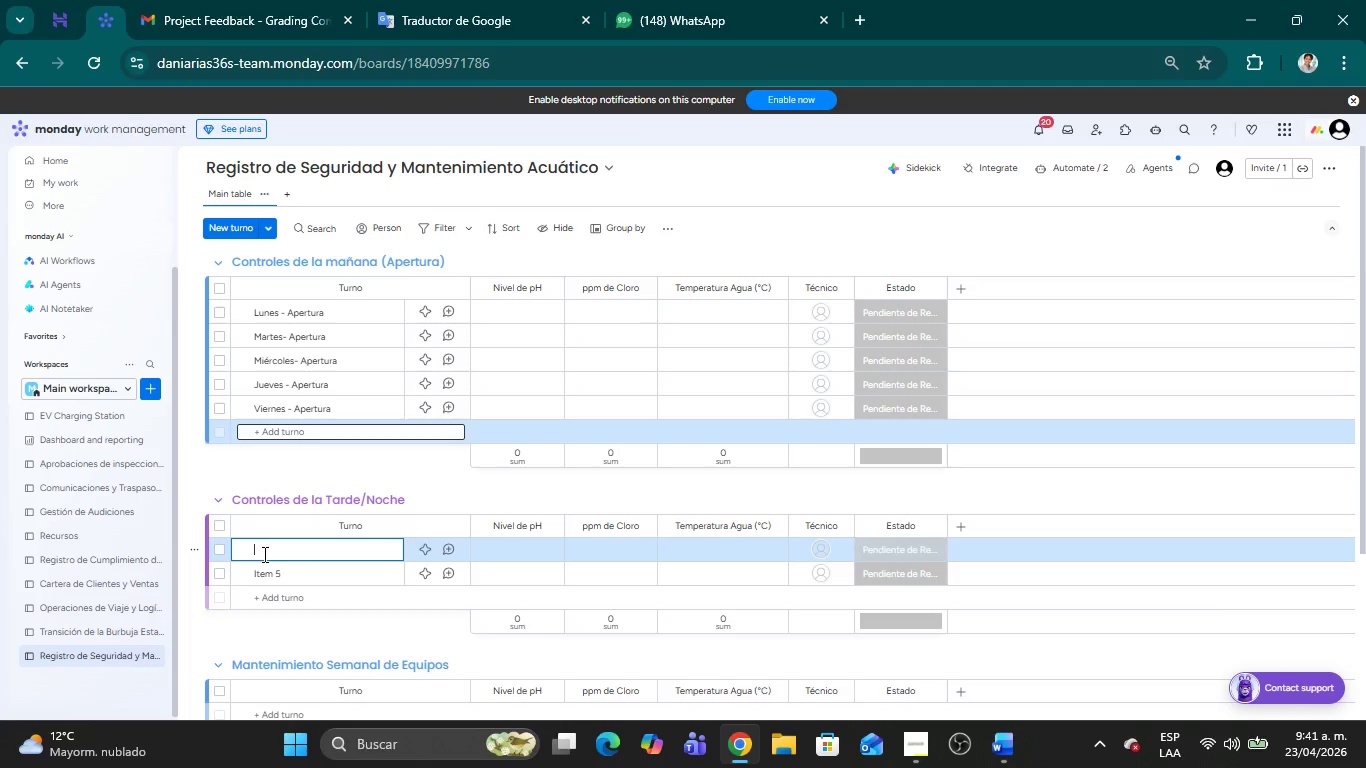 
wait(9.2)
 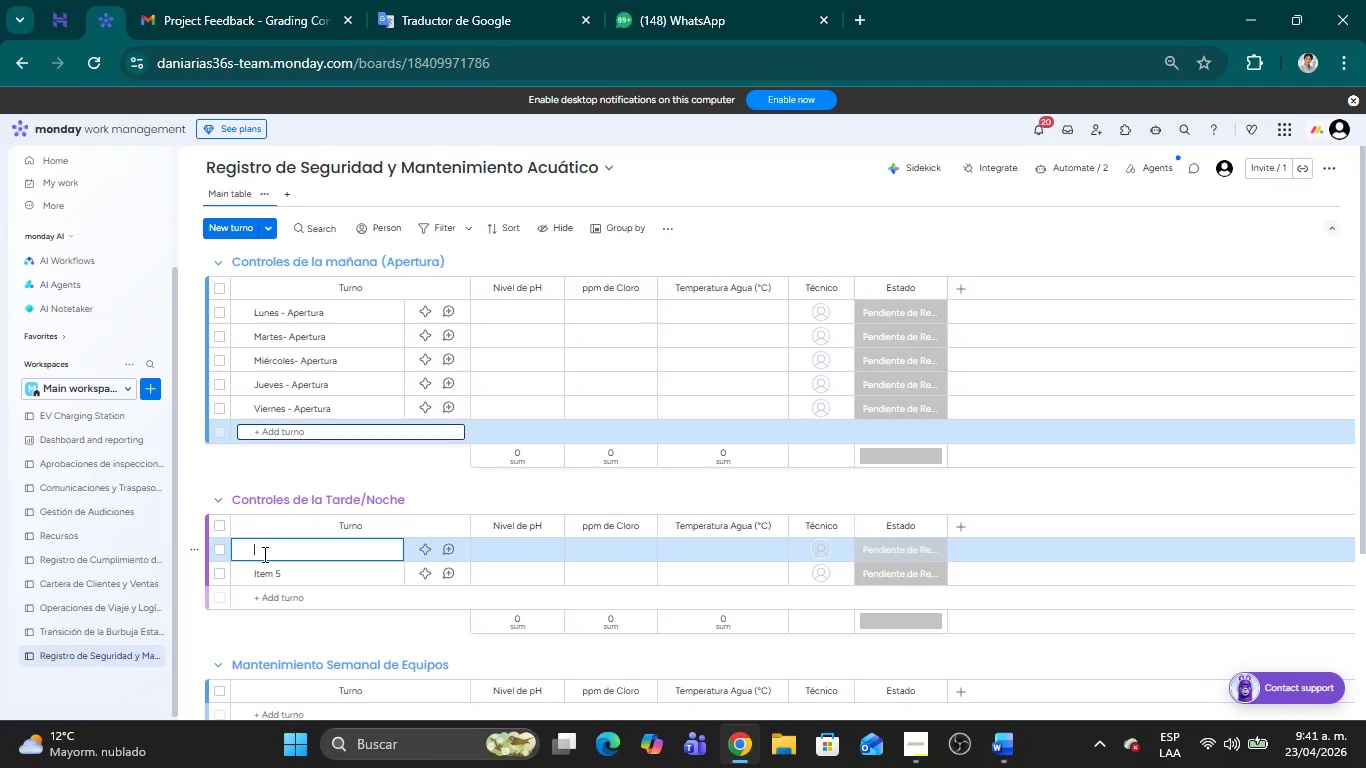 
type(Lunes - c)
key(Backspace)
type(Cierre)
 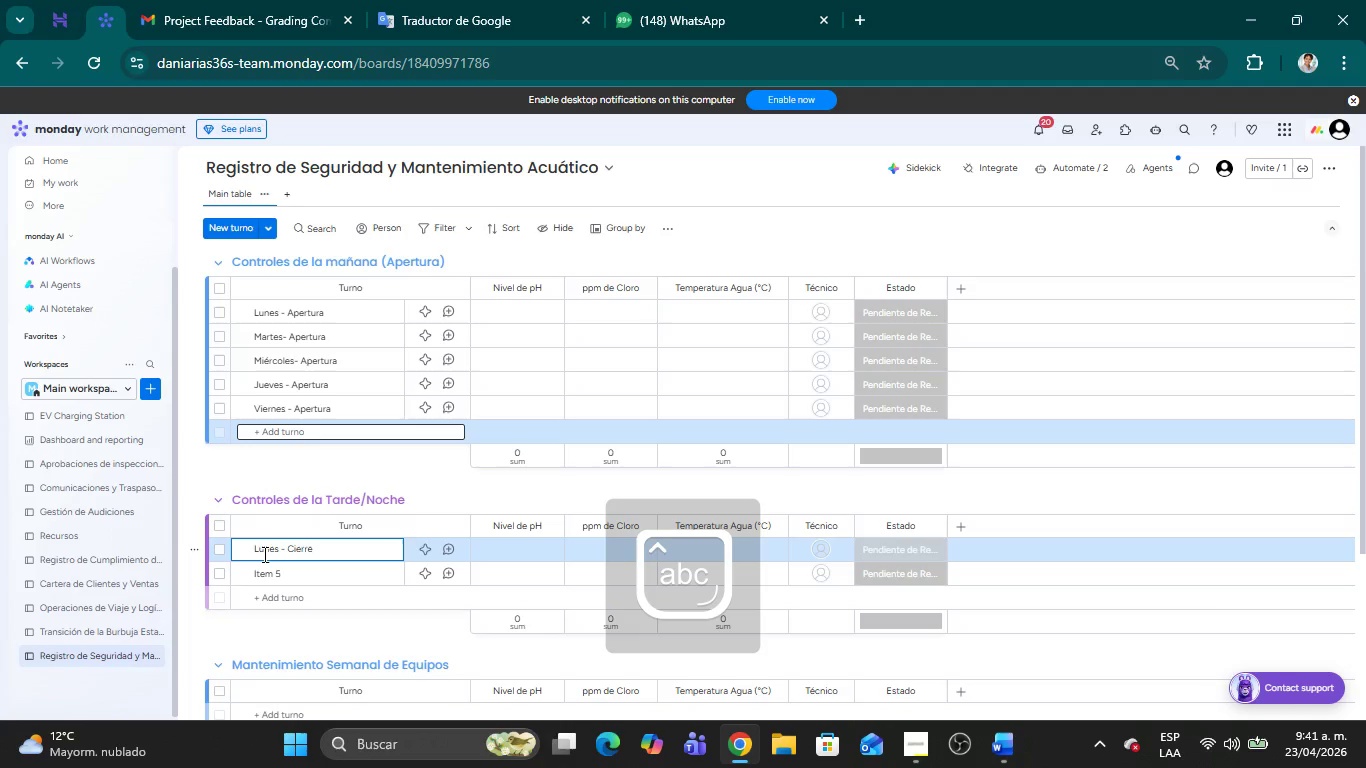 
key(ArrowDown)
 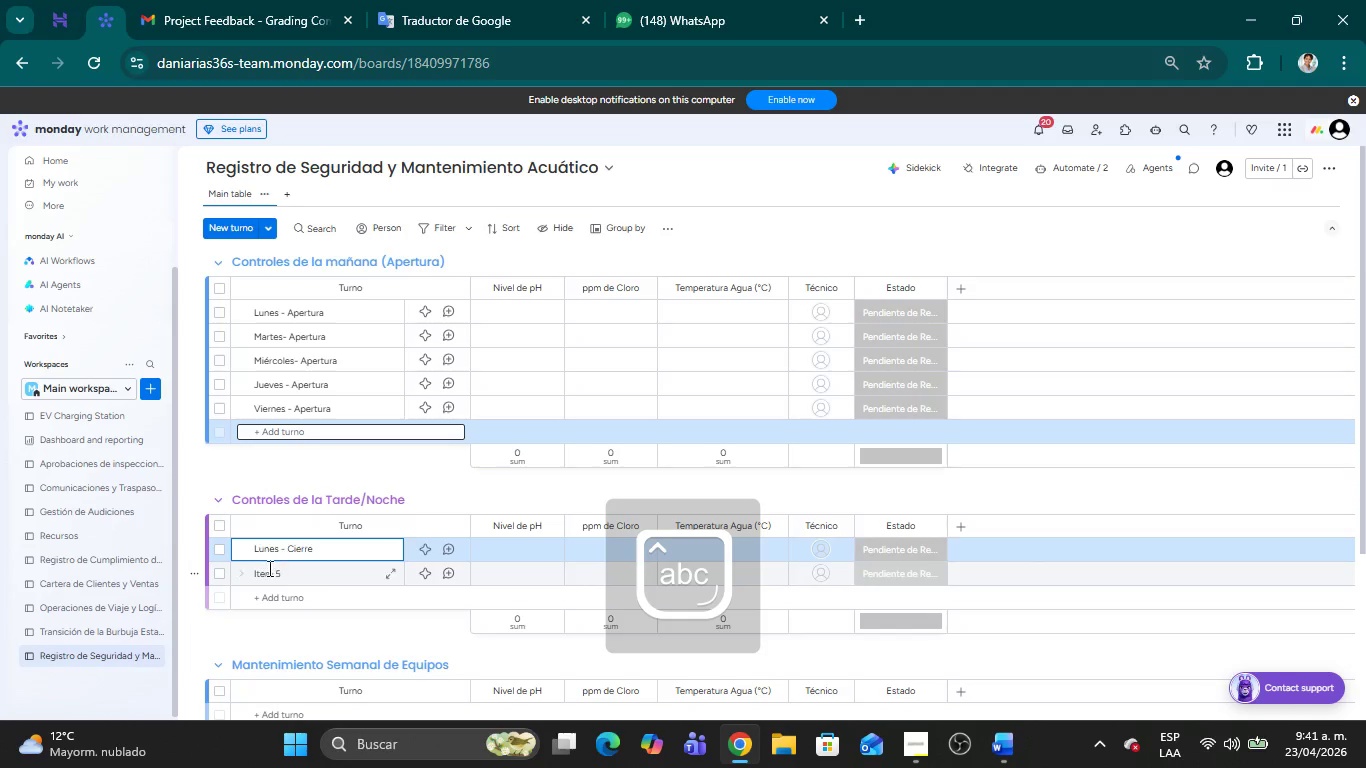 
left_click([266, 572])
 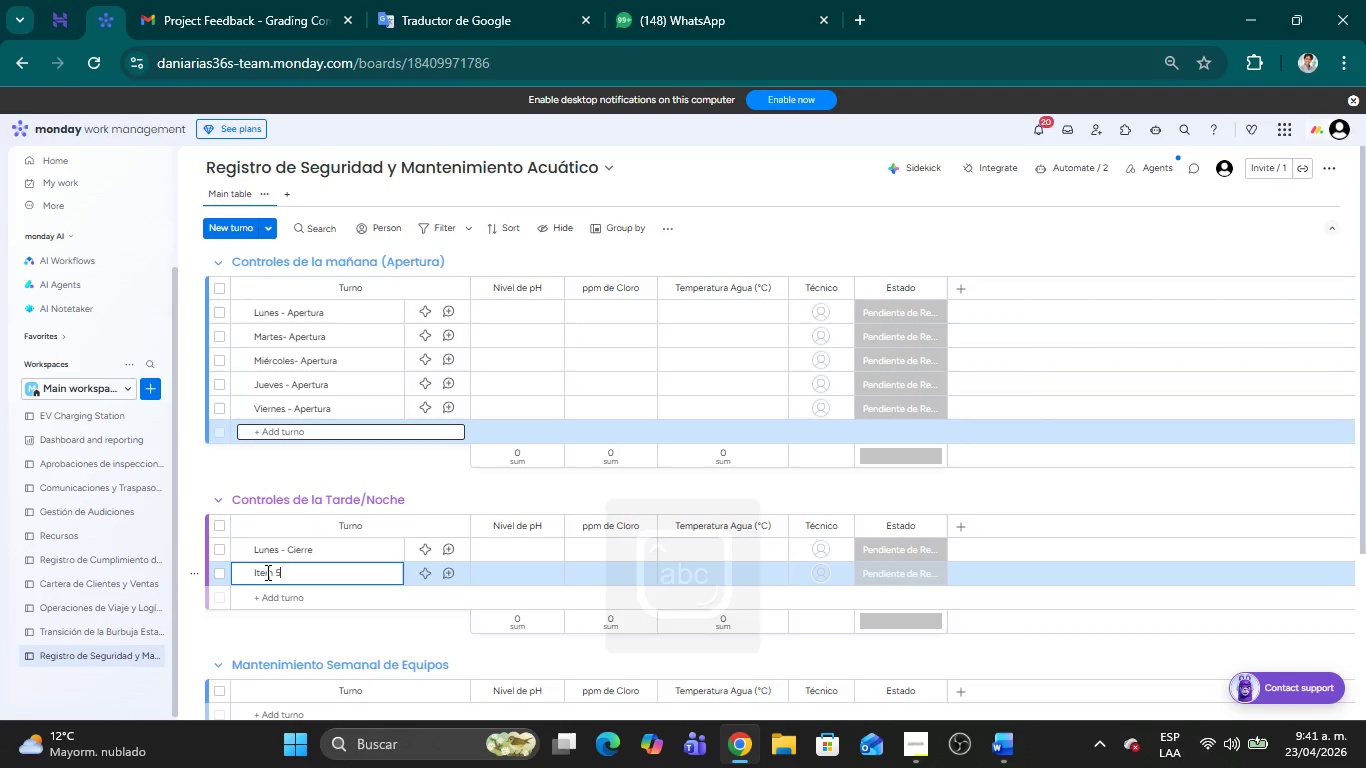 
key(Backspace)
key(Backspace)
key(Backspace)
key(Backspace)
key(Backspace)
key(Backspace)
type(Martes- Cierre)
 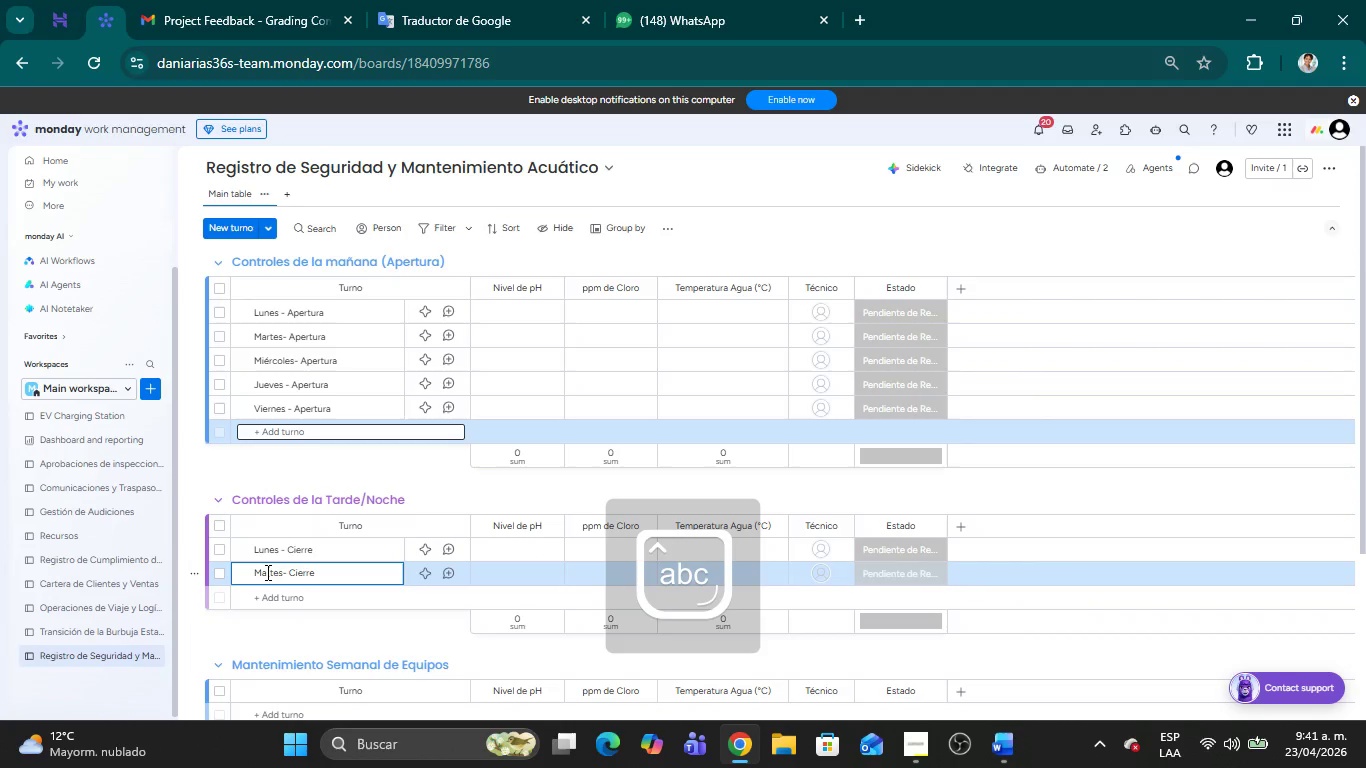 
key(Shift+Enter)
 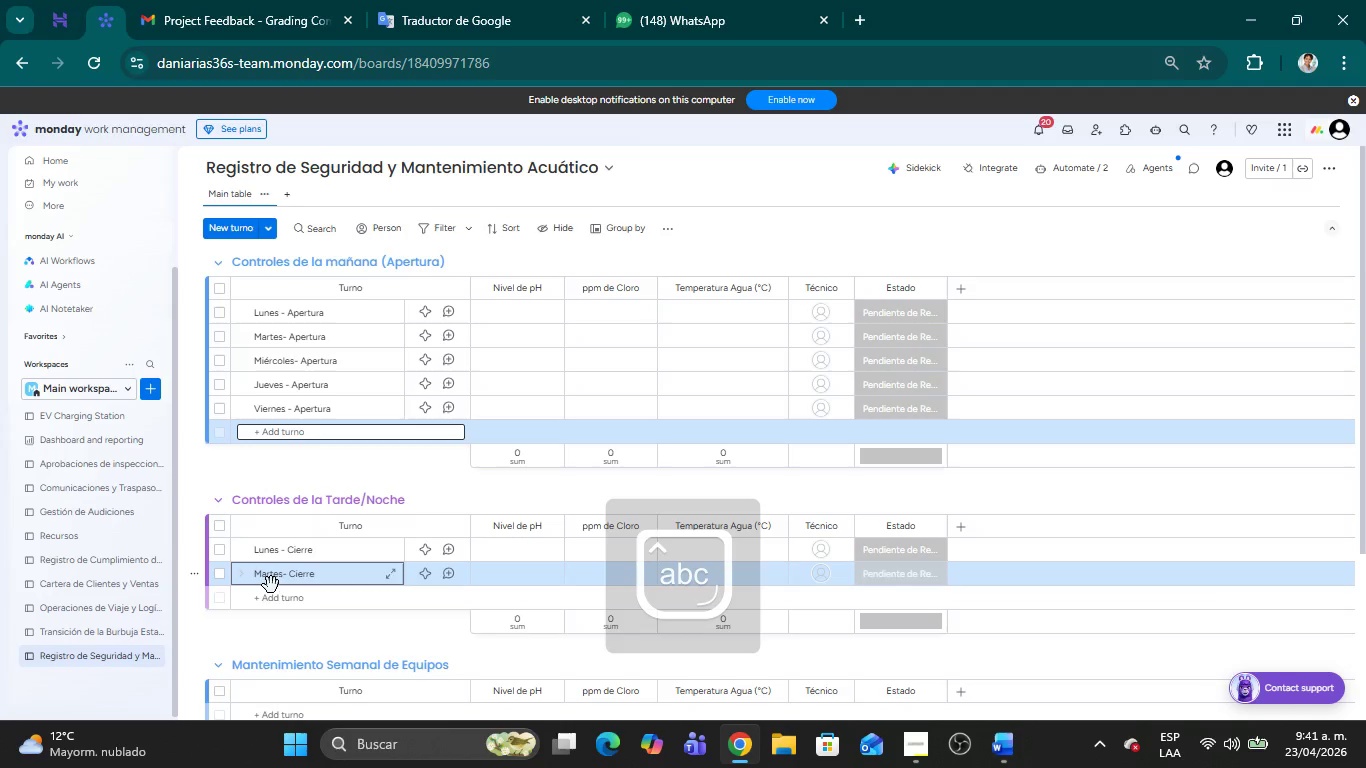 
left_click([268, 596])
 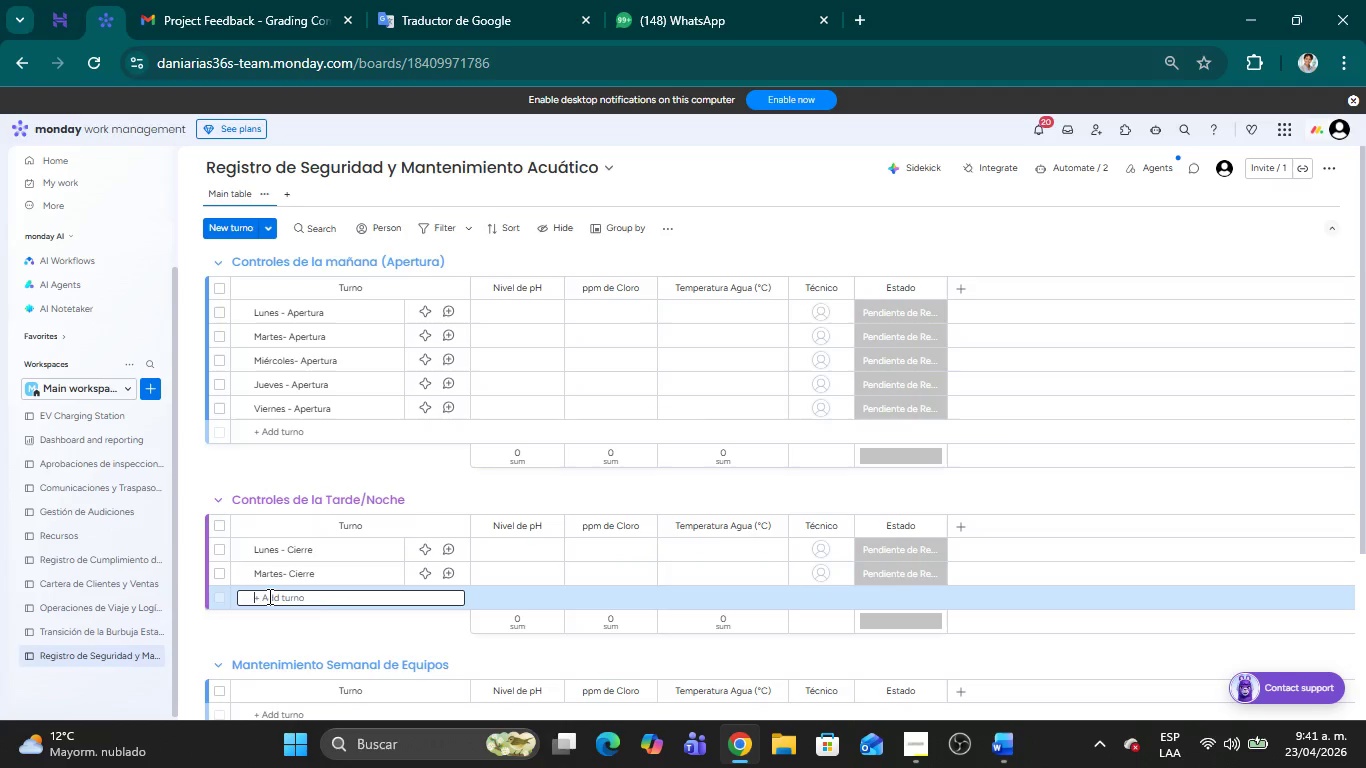 
type(Miercoles - Cierre)
 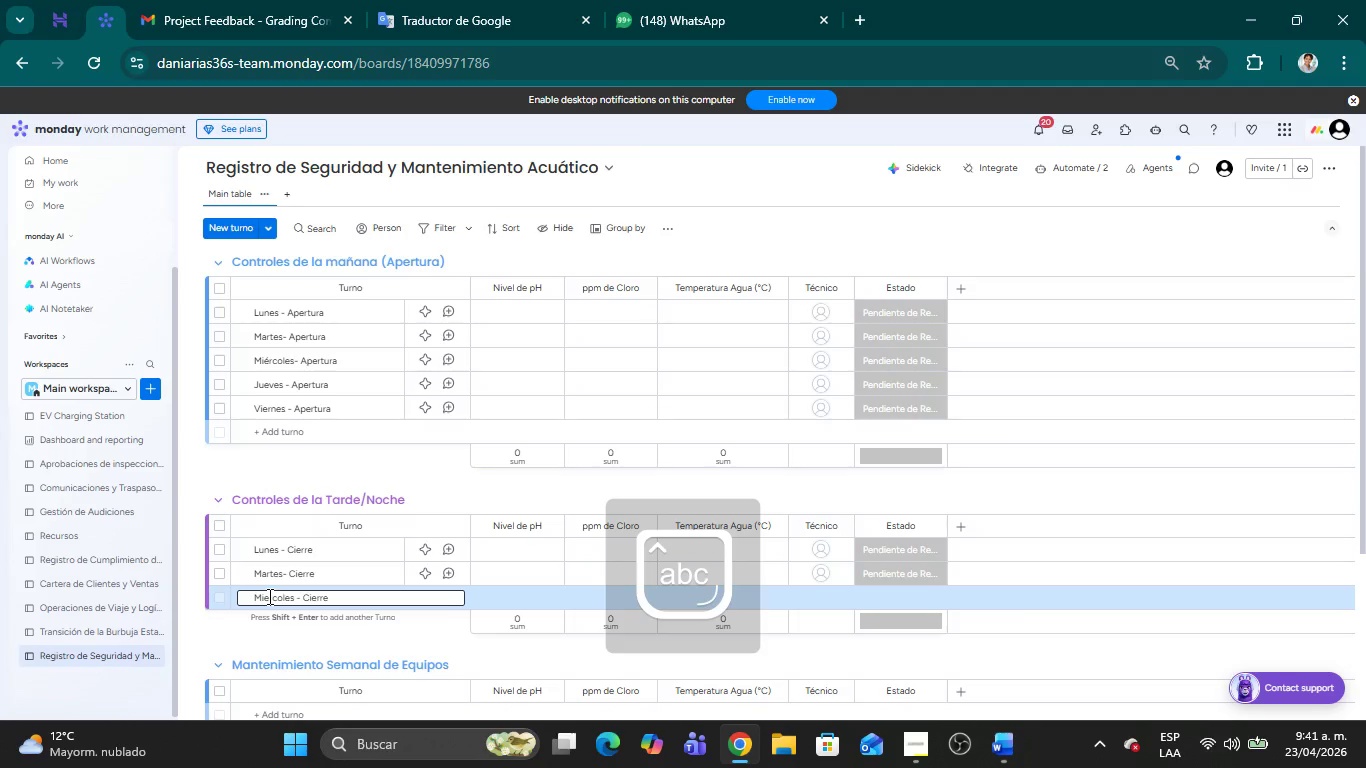 
key(Shift+Enter)
 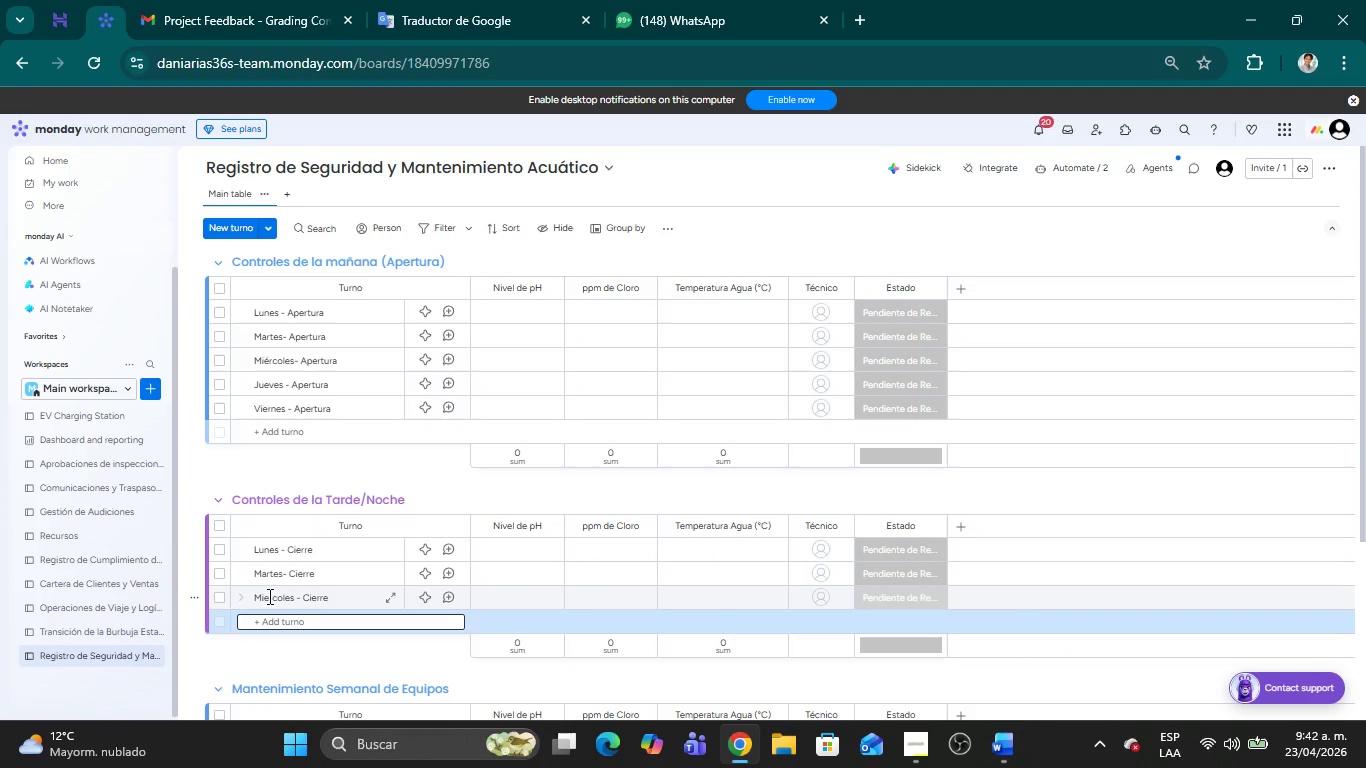 
wait(5.16)
 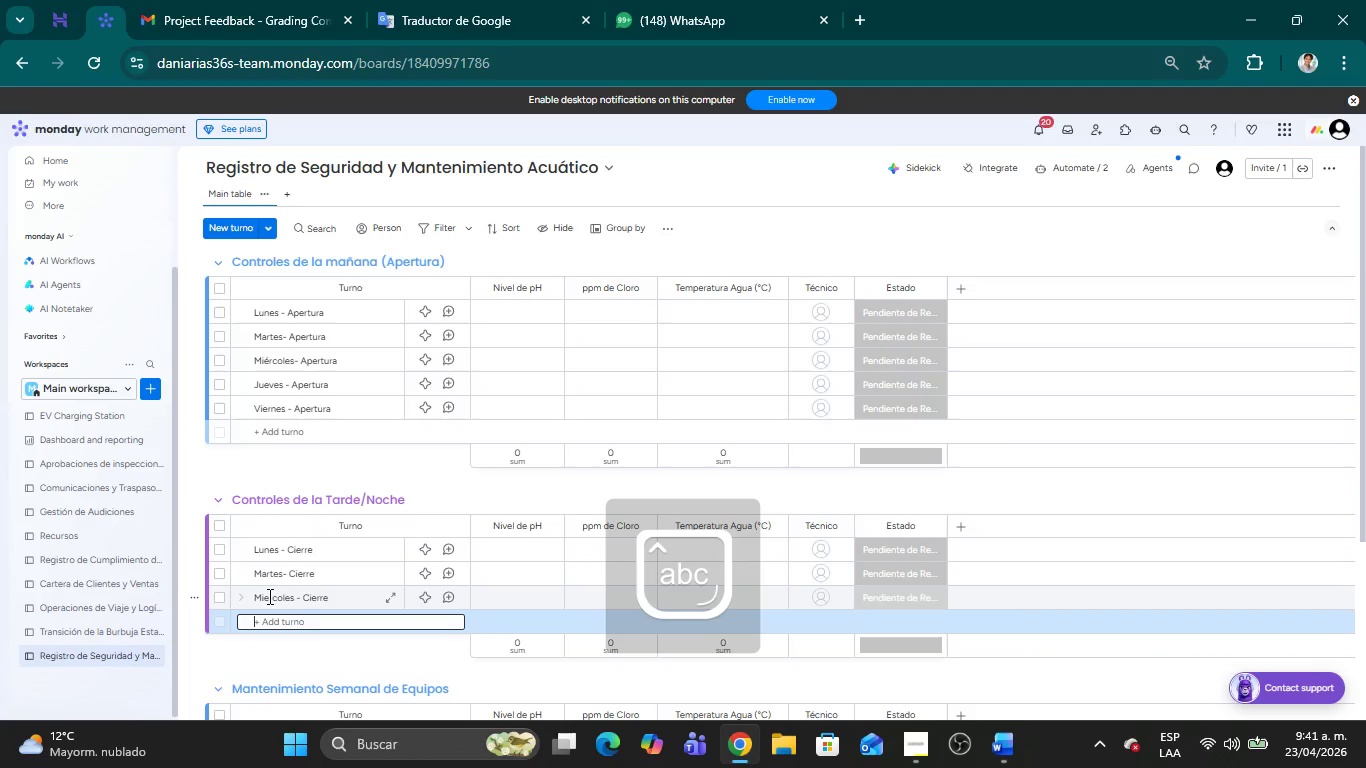 
type(Jueves- Cierre)
 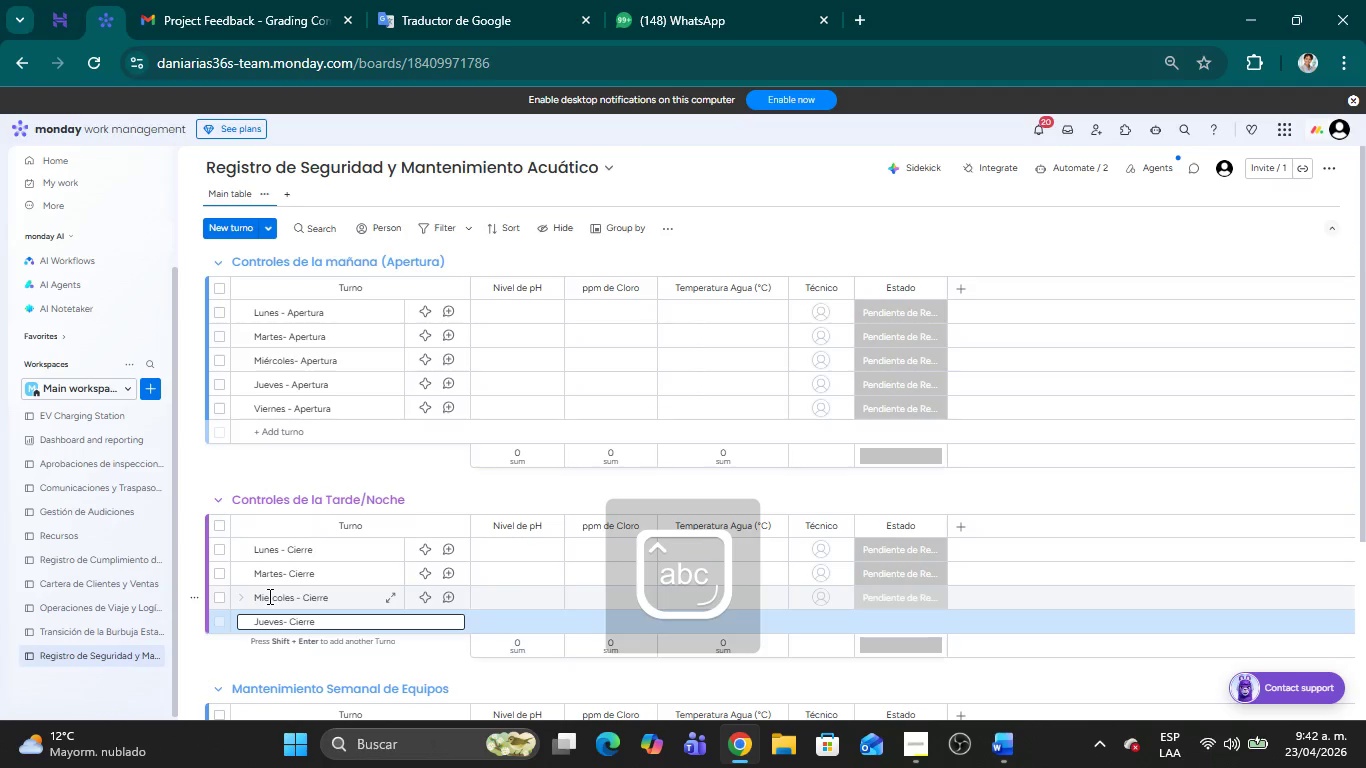 
key(Shift+Enter)
 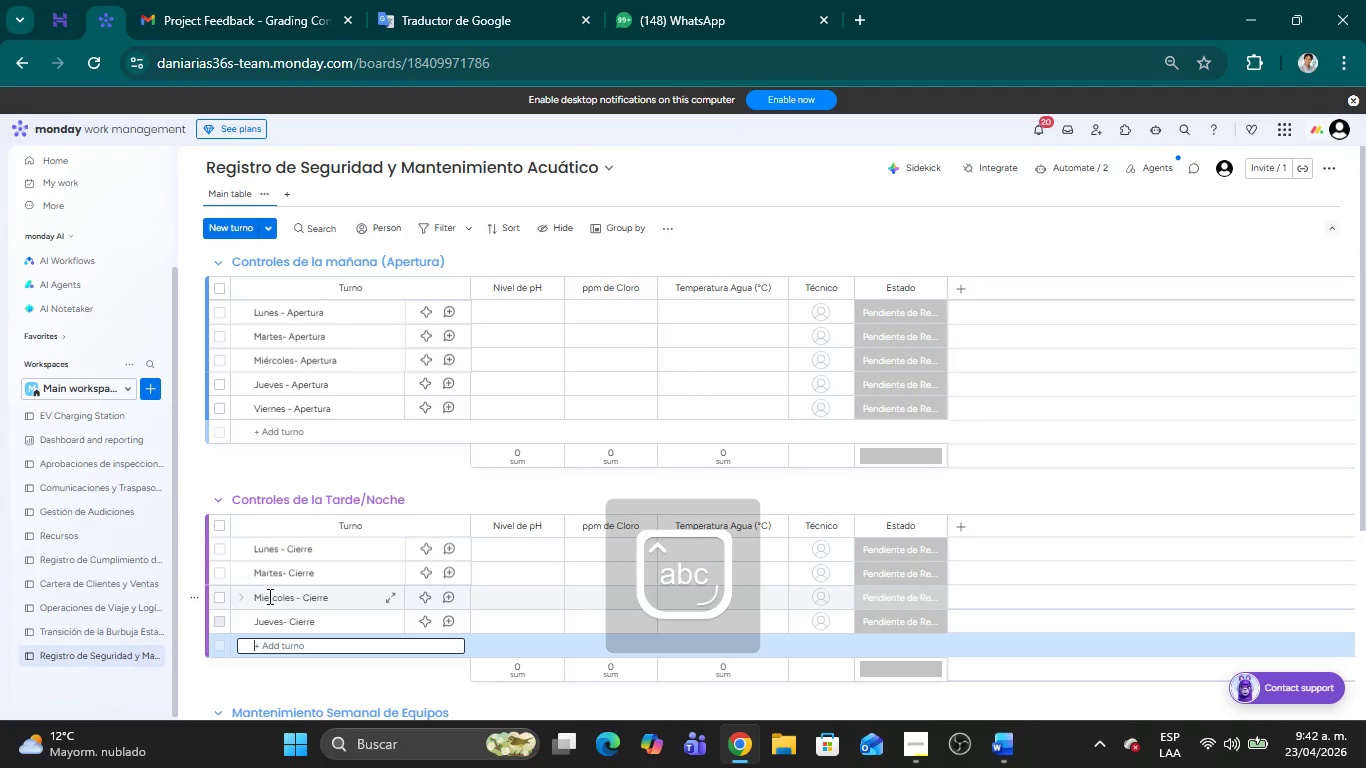 
type(Viernes- Cieree)
key(Backspace)
key(Backspace)
type(re)
 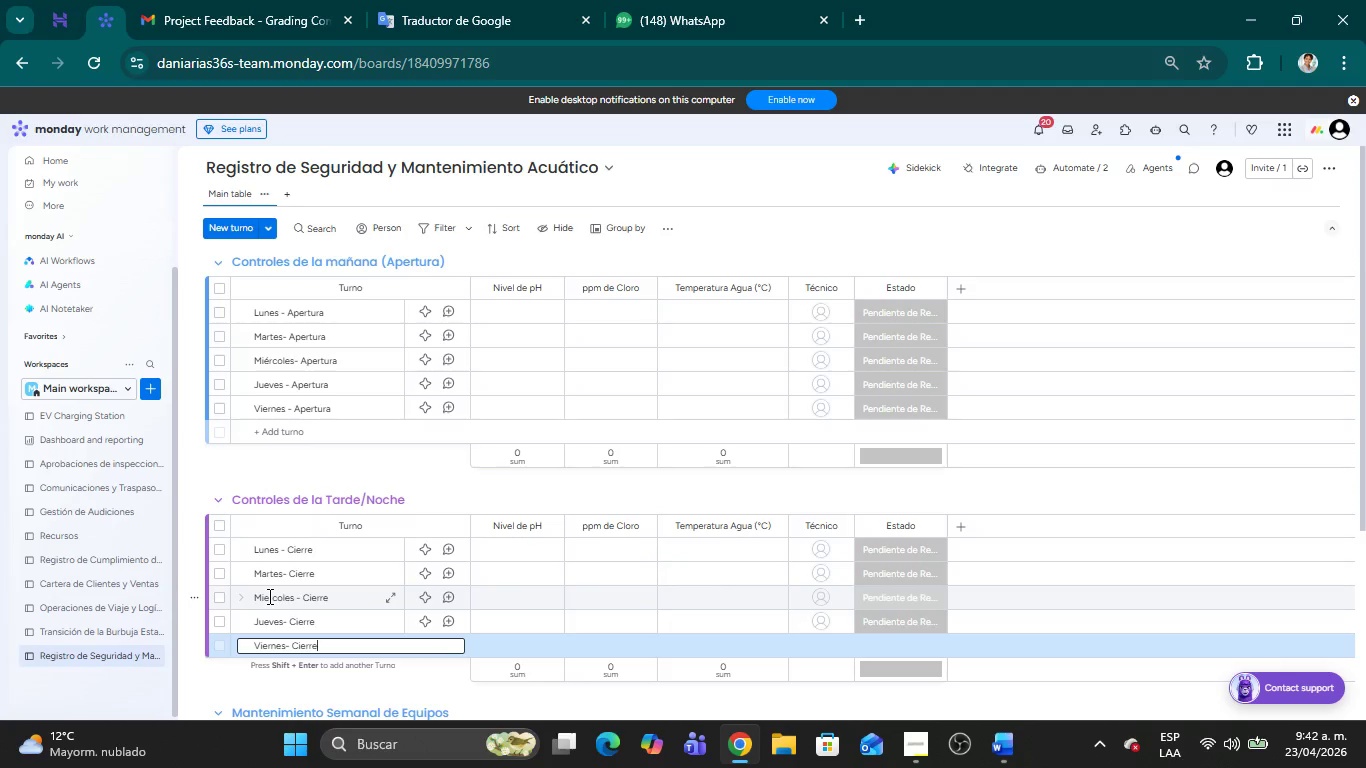 
wait(9.61)
 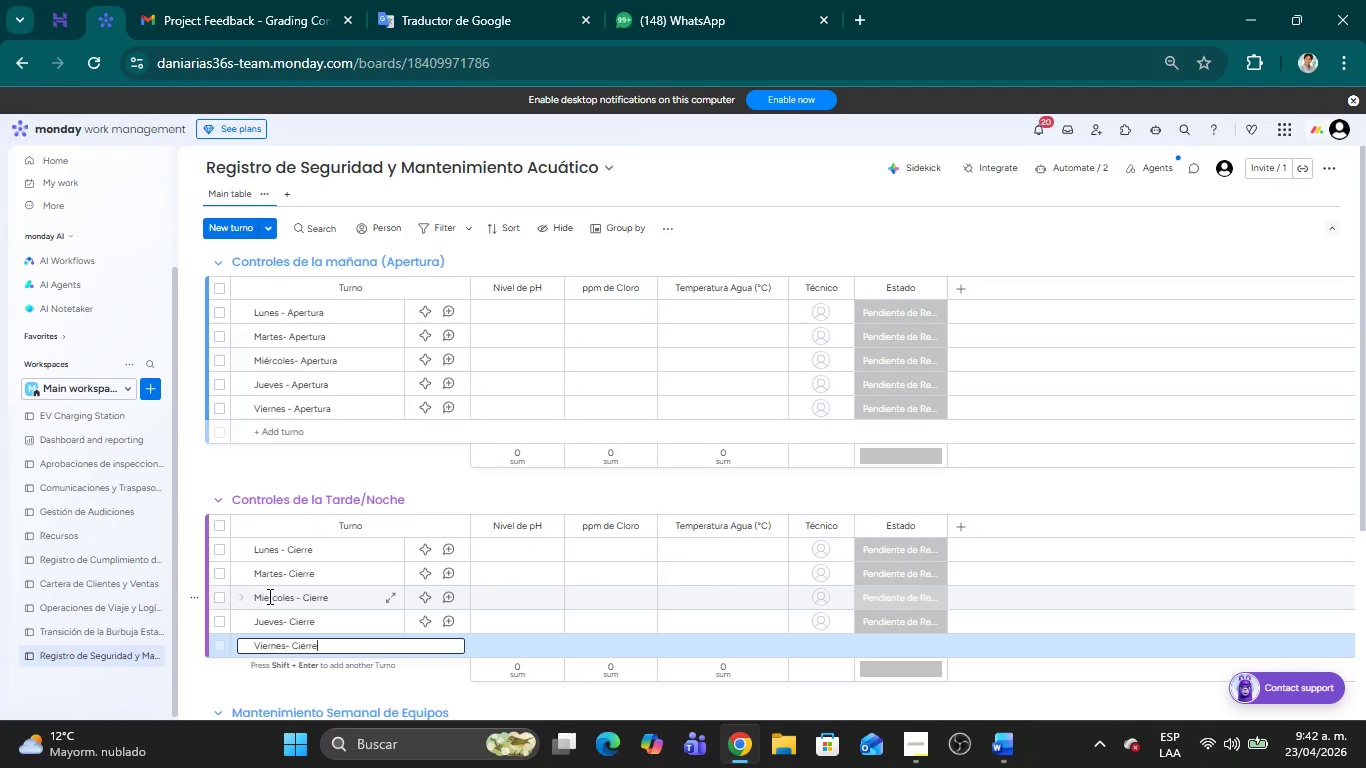 
scroll: coordinate [372, 553], scroll_direction: down, amount: 3.0
 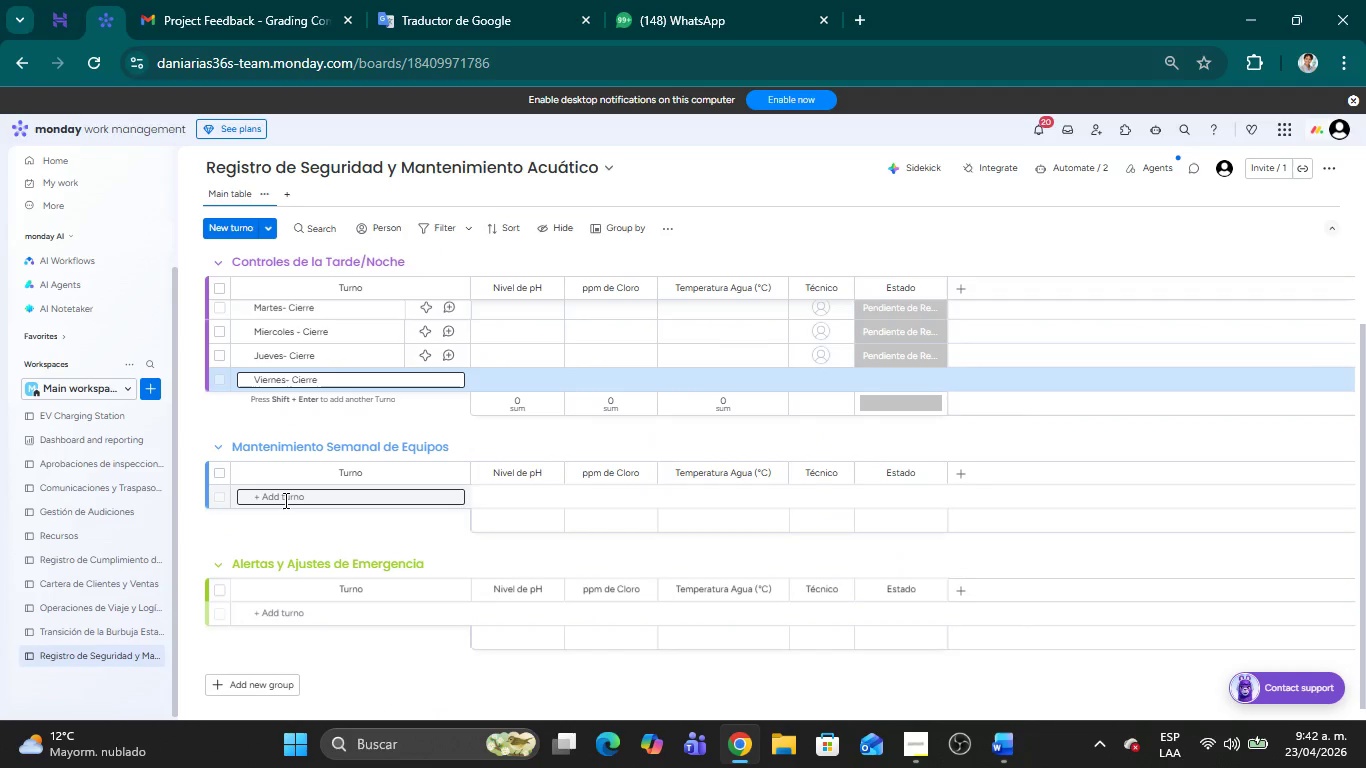 
left_click([284, 500])
 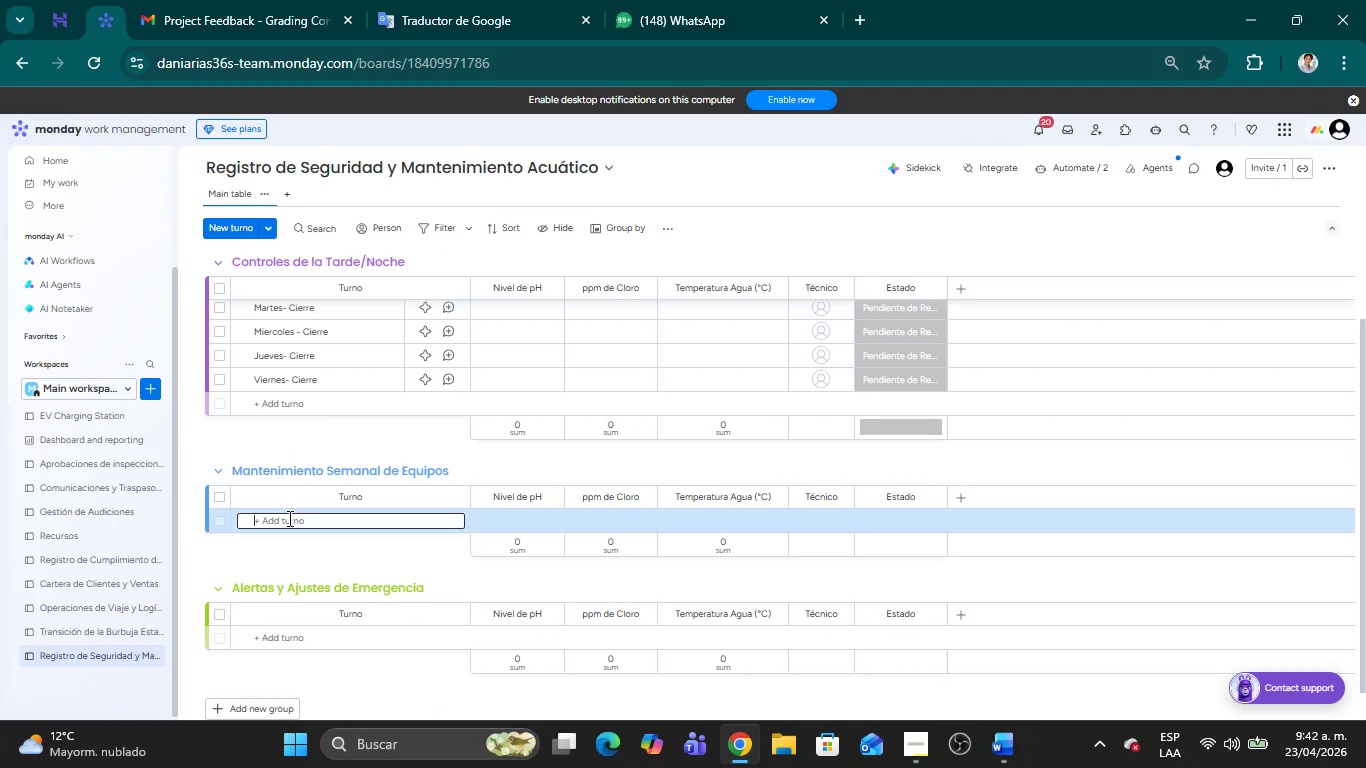 
type(Retrolavado de Filtros)
 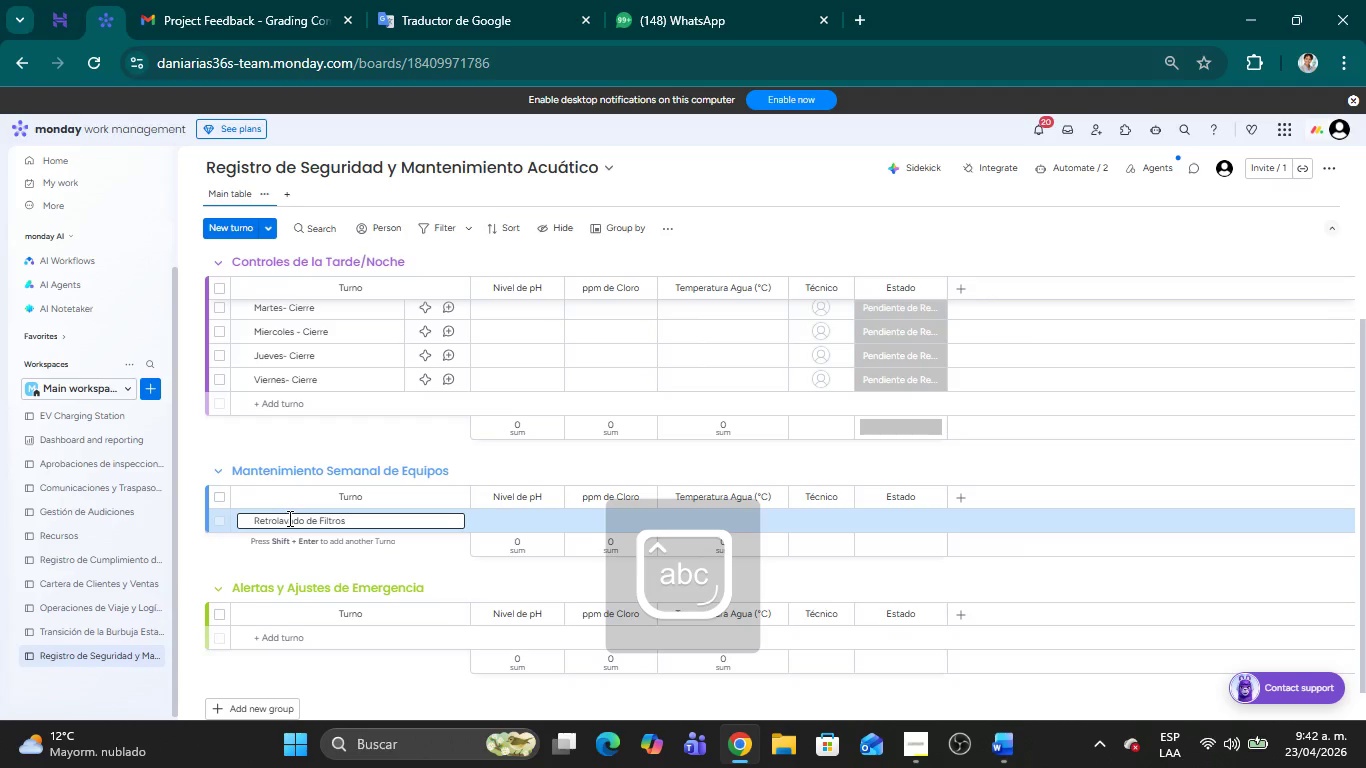 
key(Shift+Enter)
 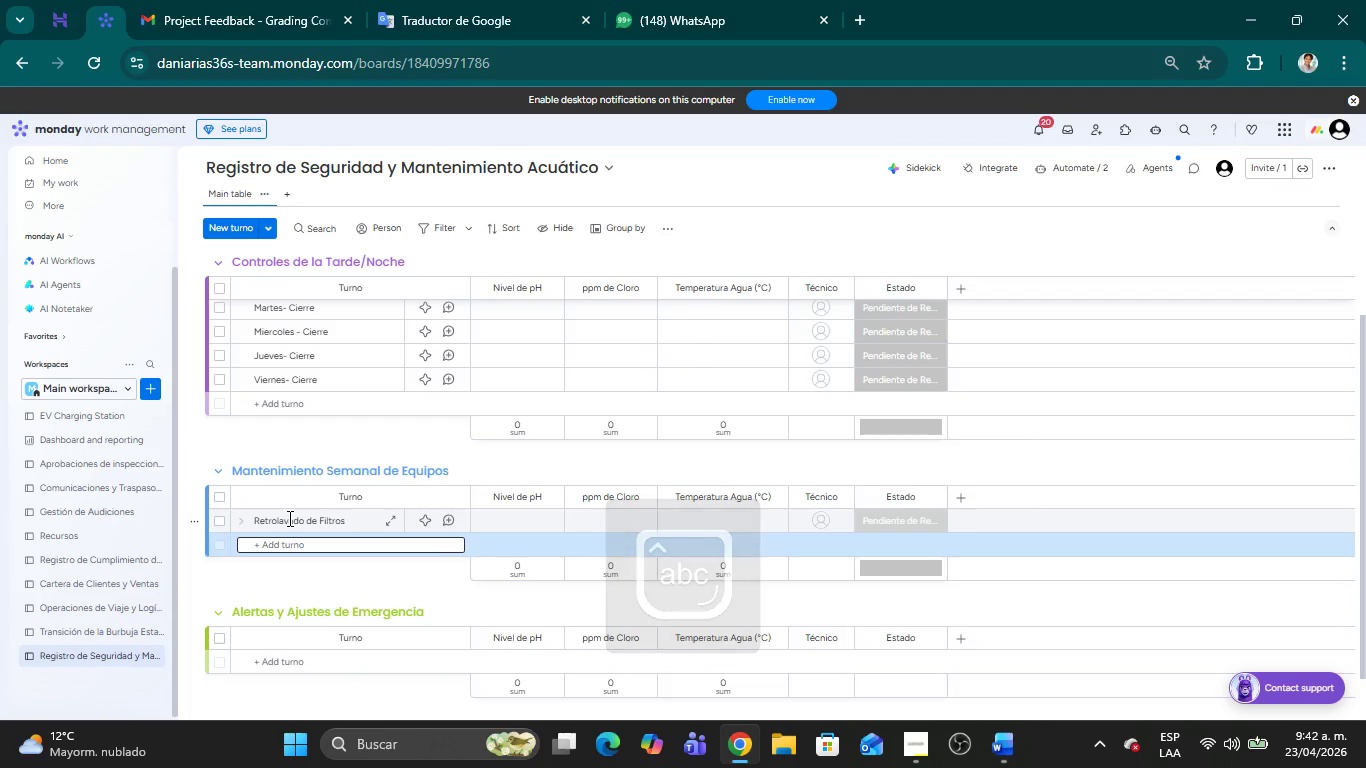 
type(Revisi;on de Bombas )
 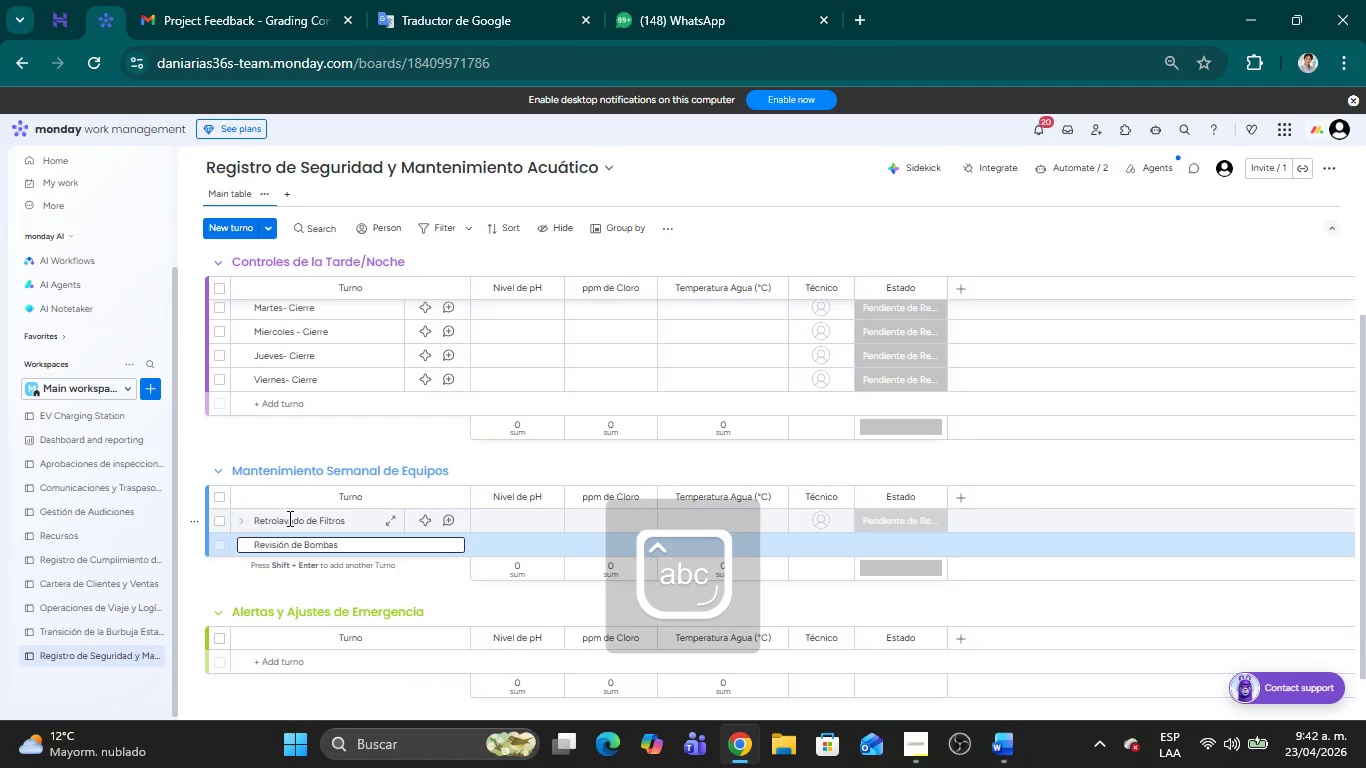 
key(Shift+Enter)
 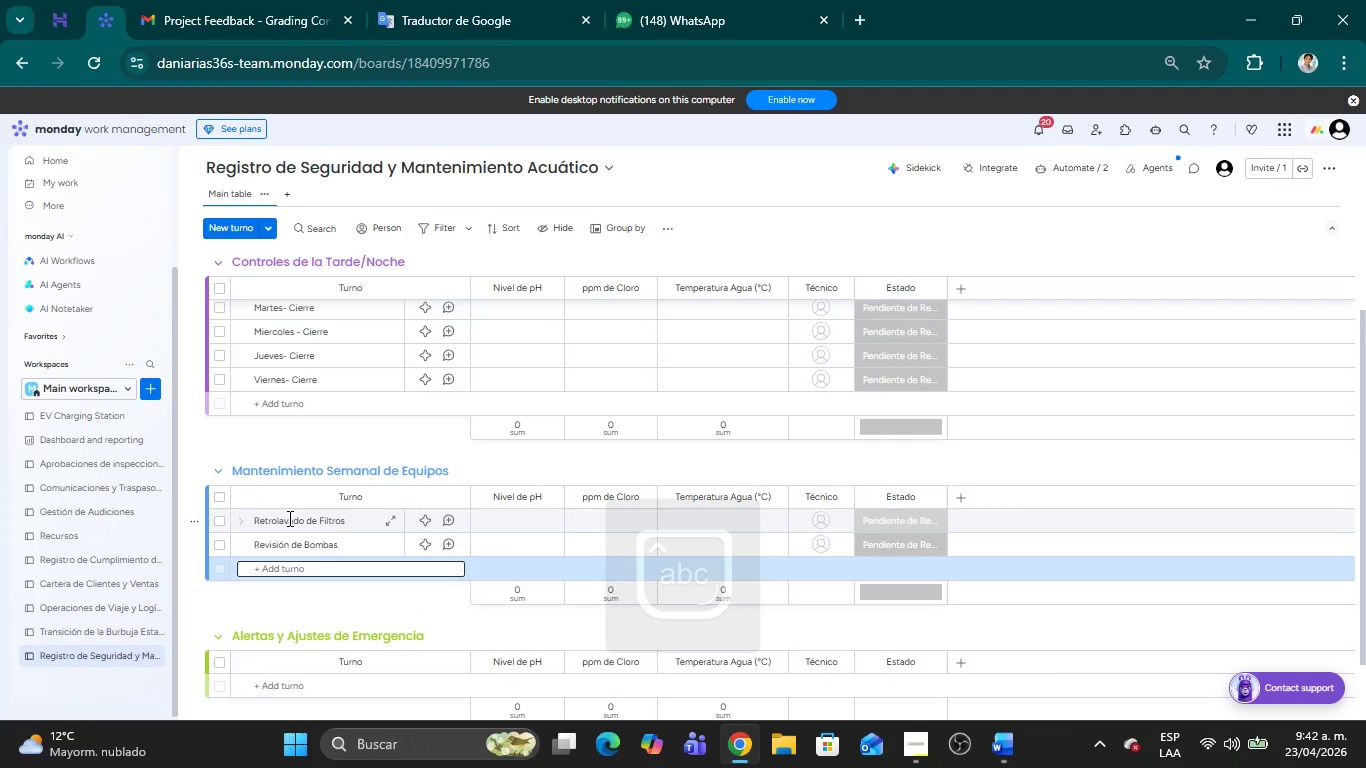 
type(Tratamiento )
 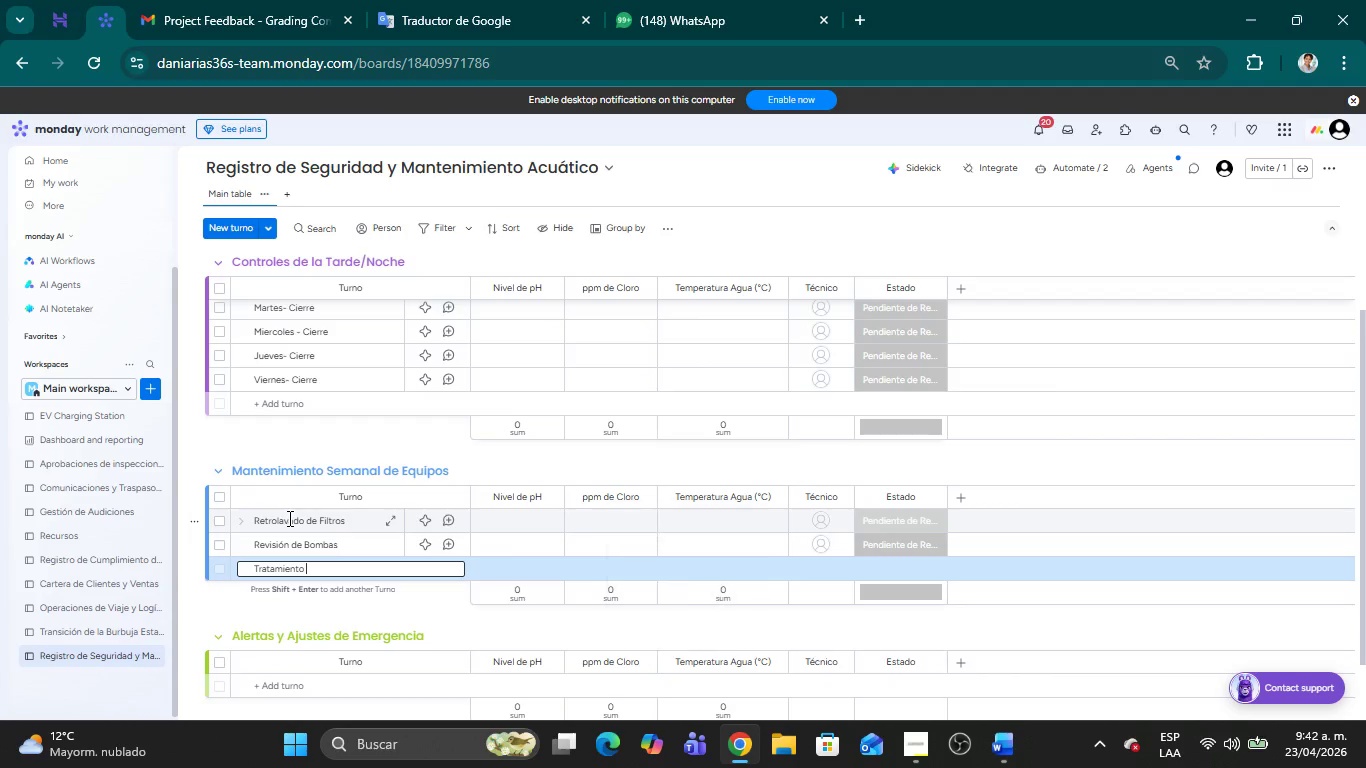 
type(Choque)
 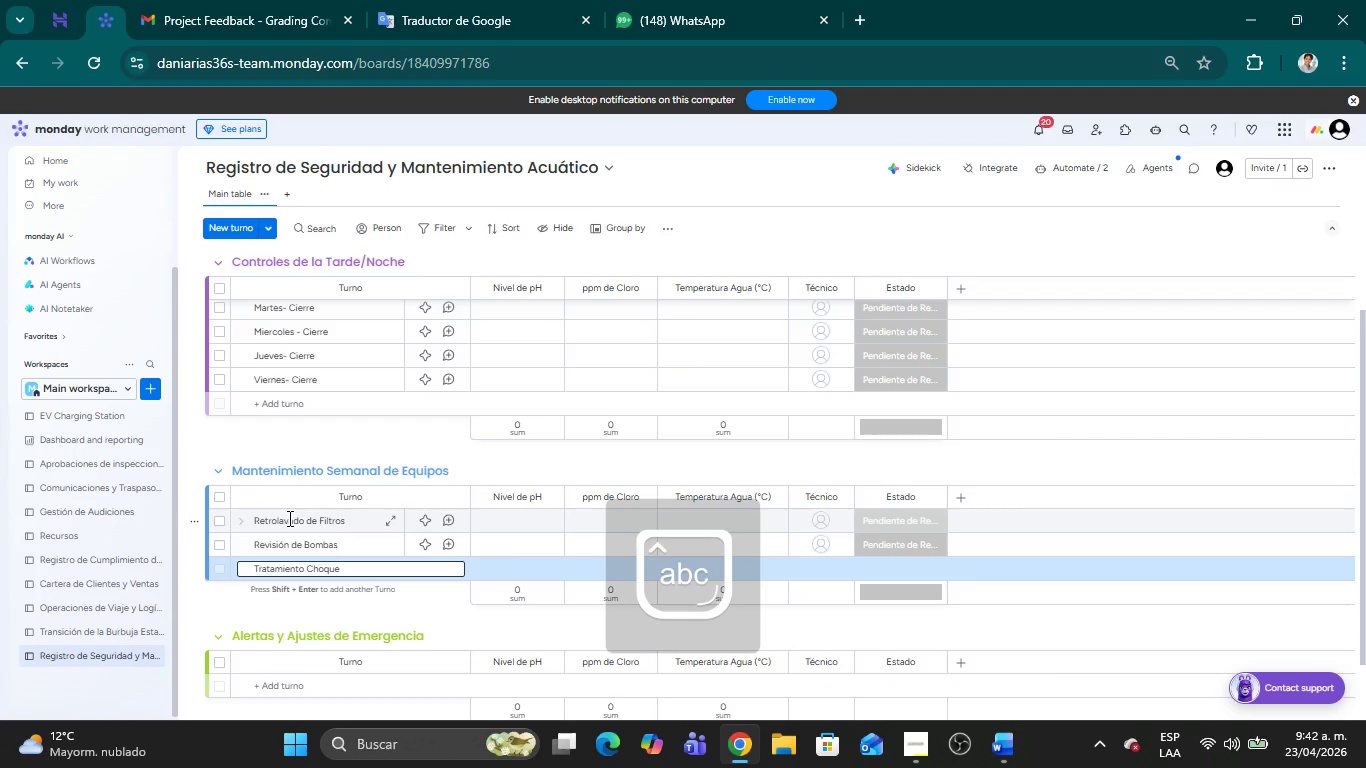 
key(Shift+Enter)
 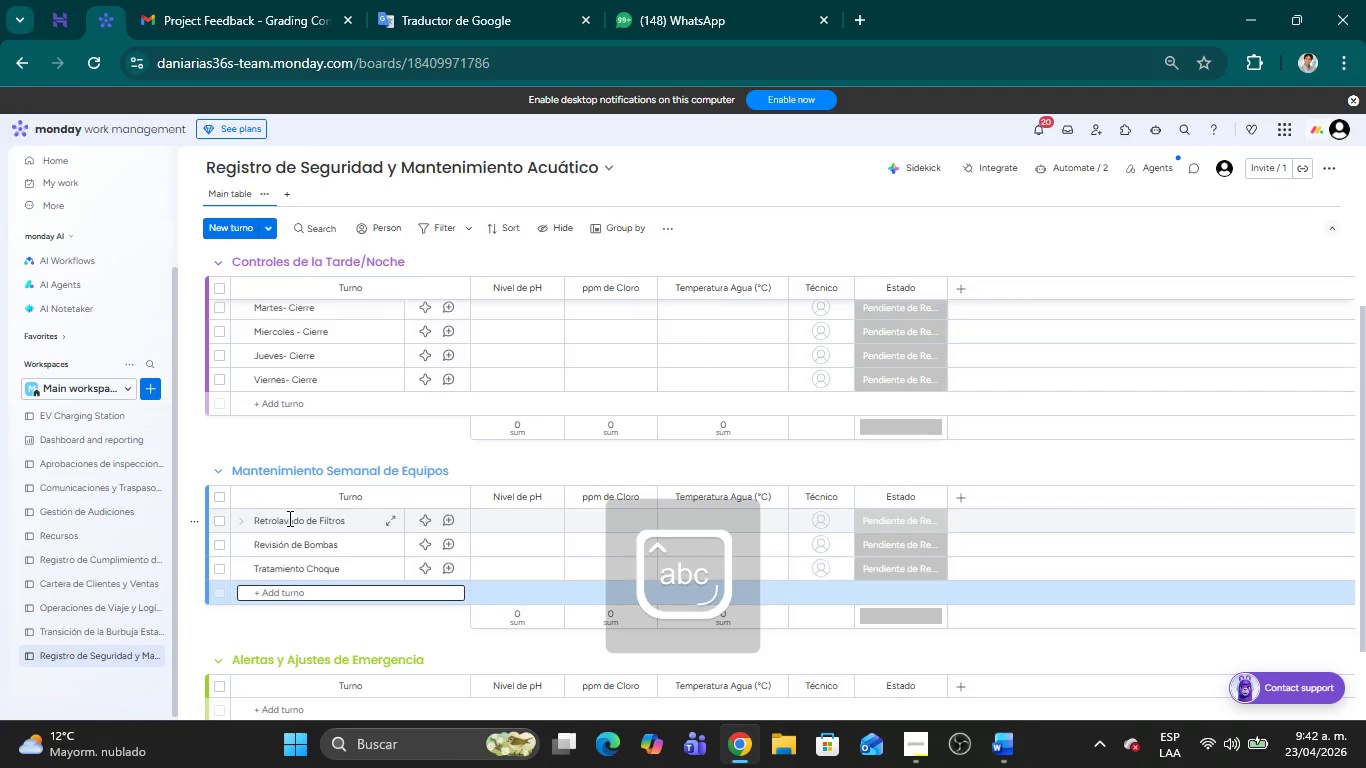 
type(Calibraci;o )
key(Backspace)
type(n Digital)
 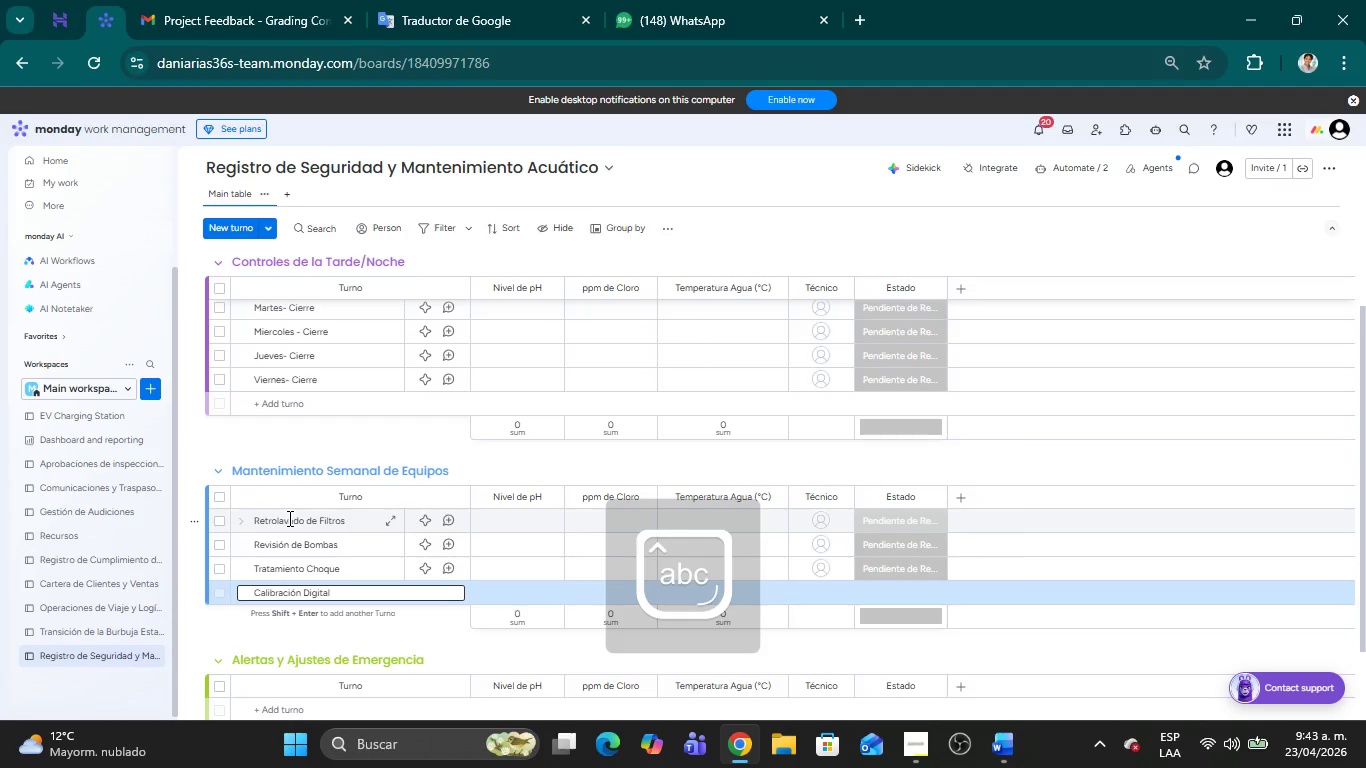 
key(Shift+Enter)
 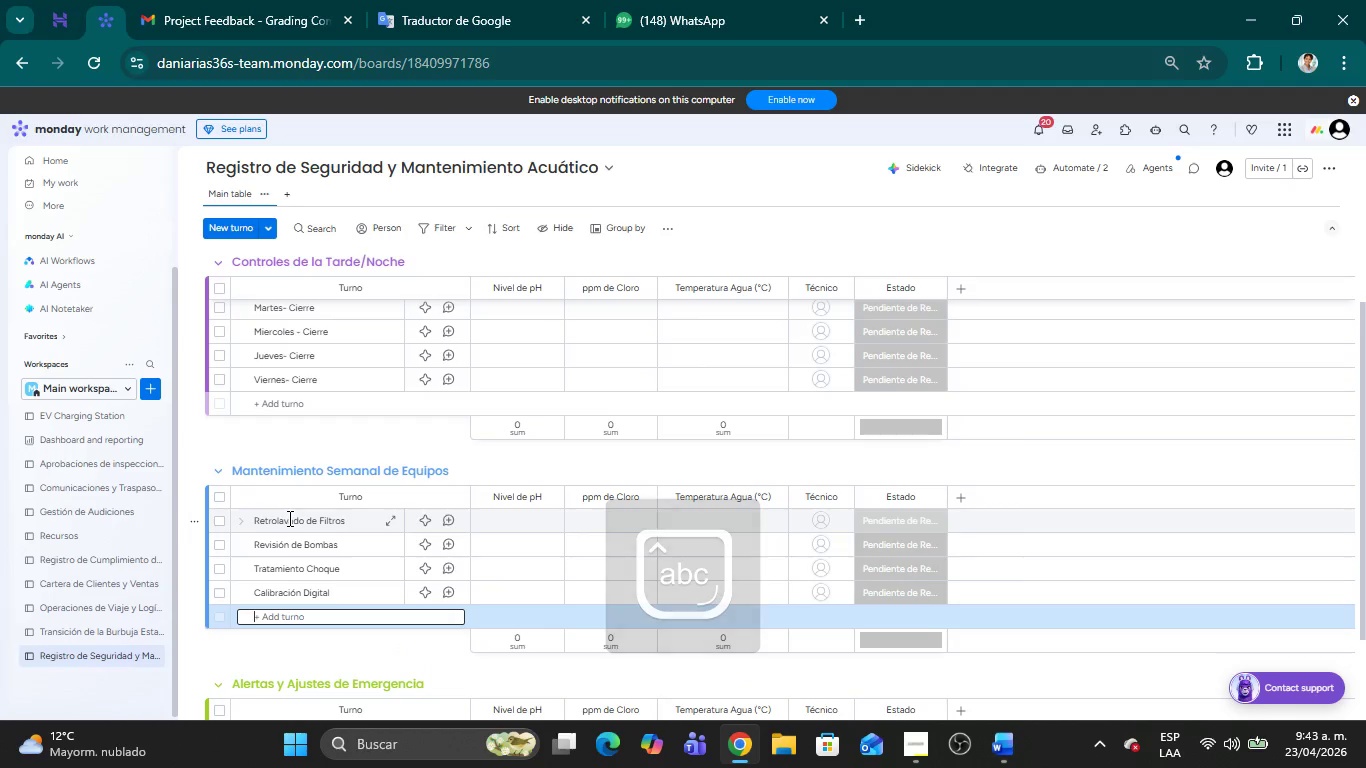 
type(Limpieza de Skimmers)
 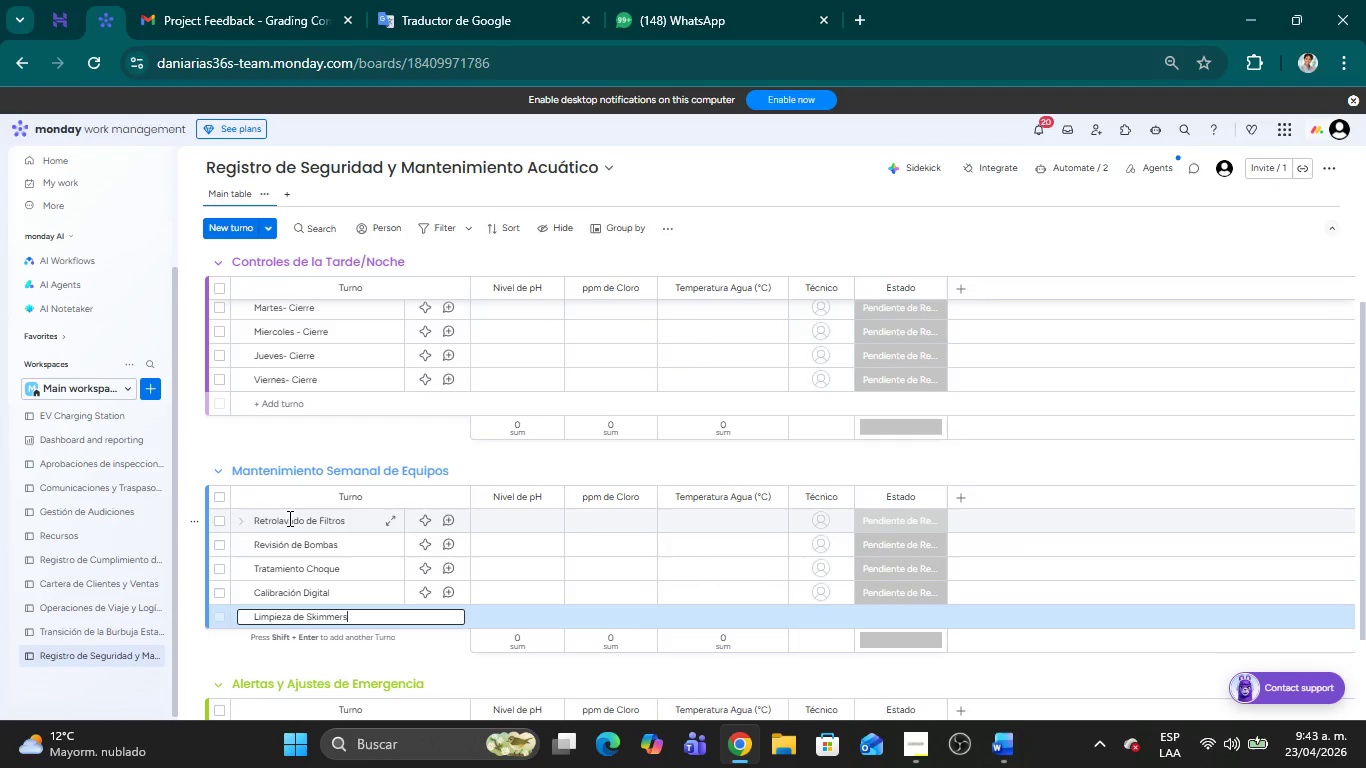 
scroll: coordinate [500, 357], scroll_direction: up, amount: 11.0
 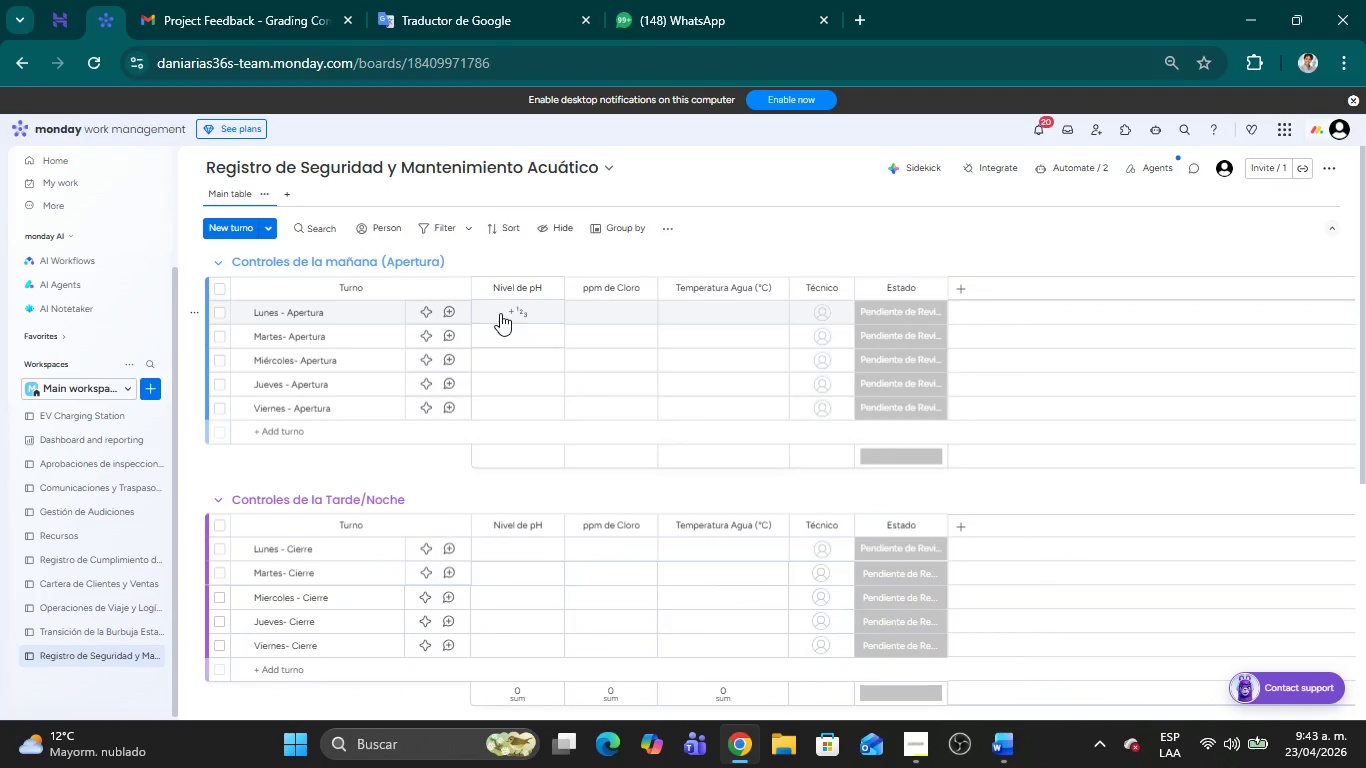 
left_click([519, 311])
 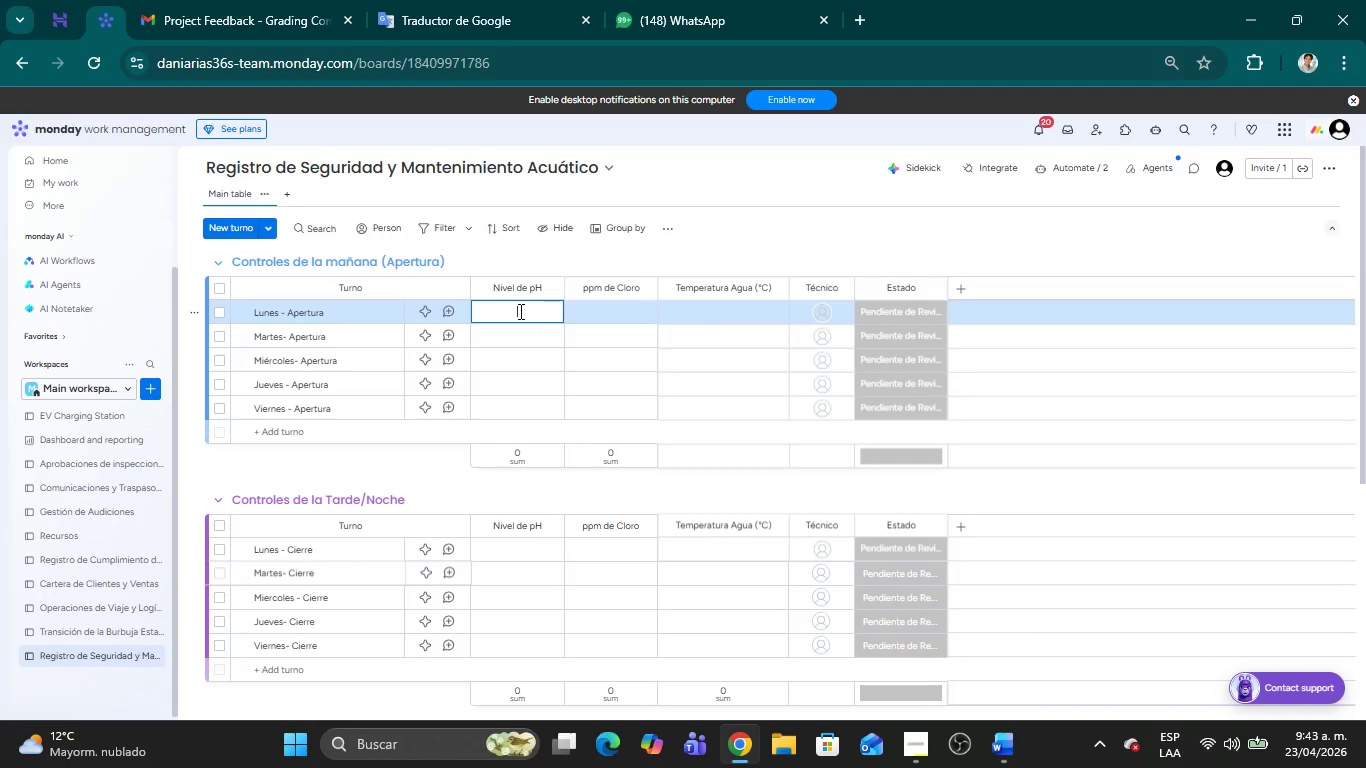 
key(7)
 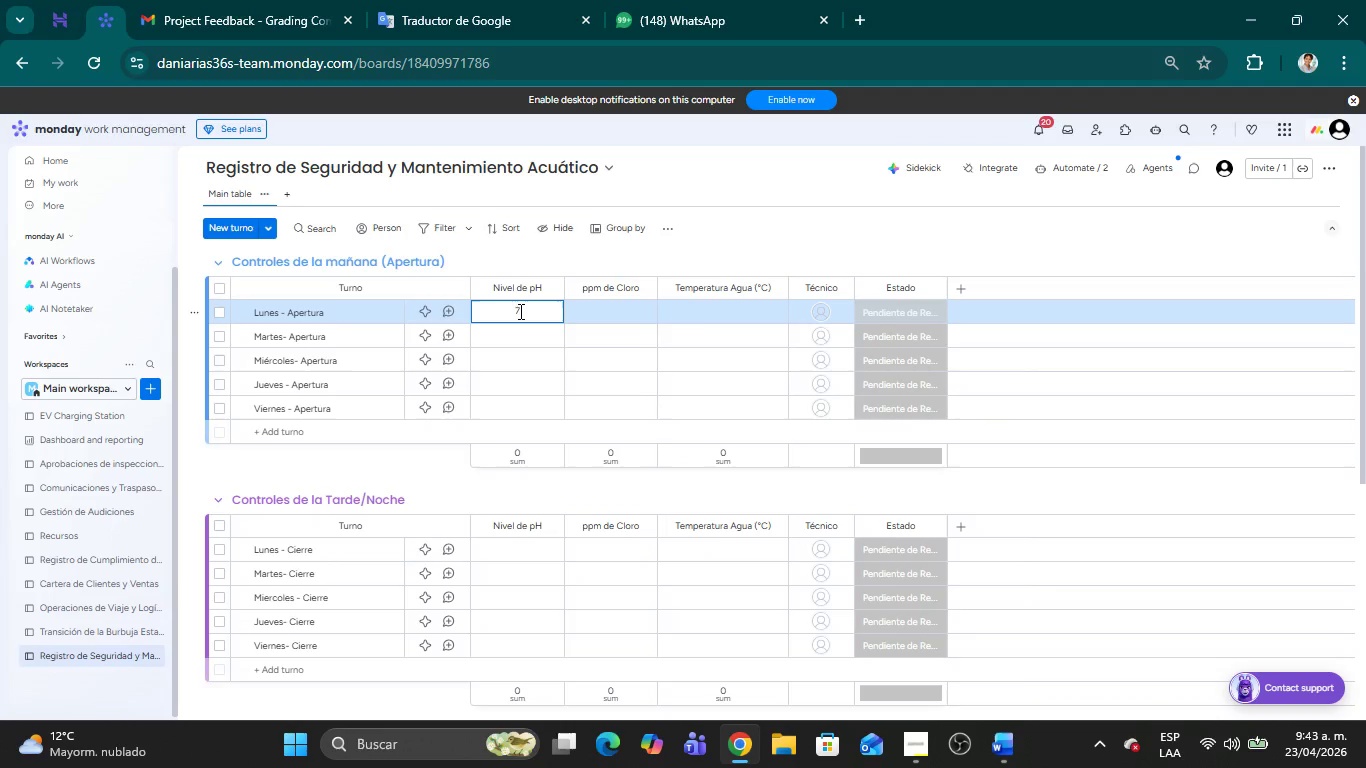 
key(Comma)
 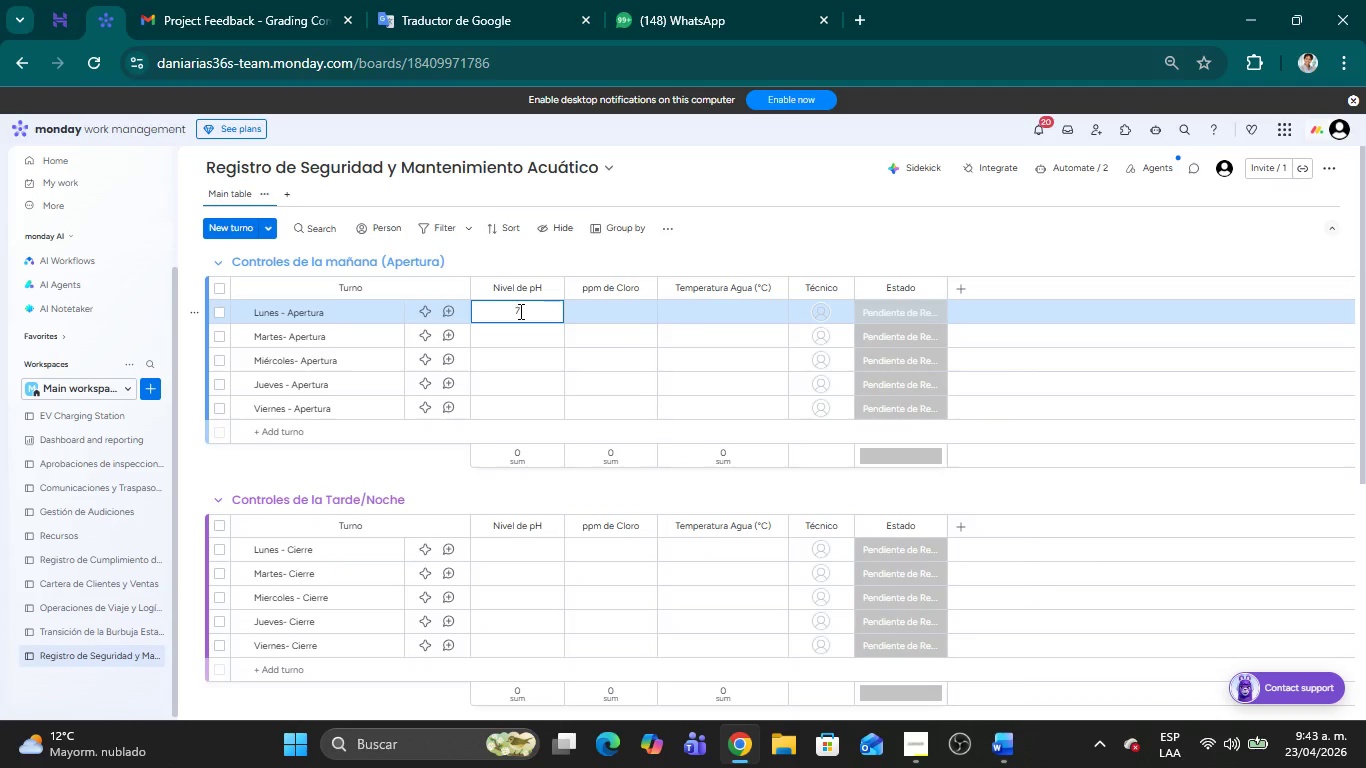 
key(Backspace)
 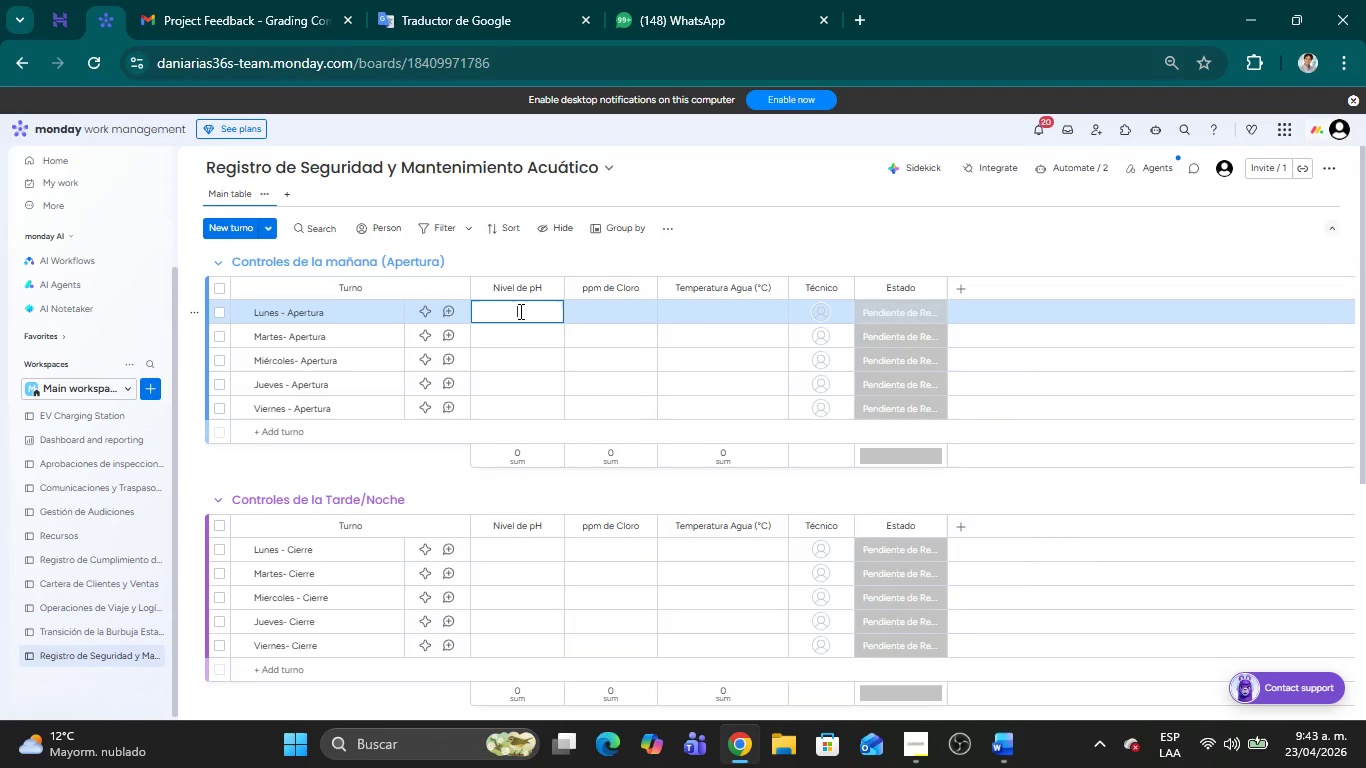 
key(Period)
 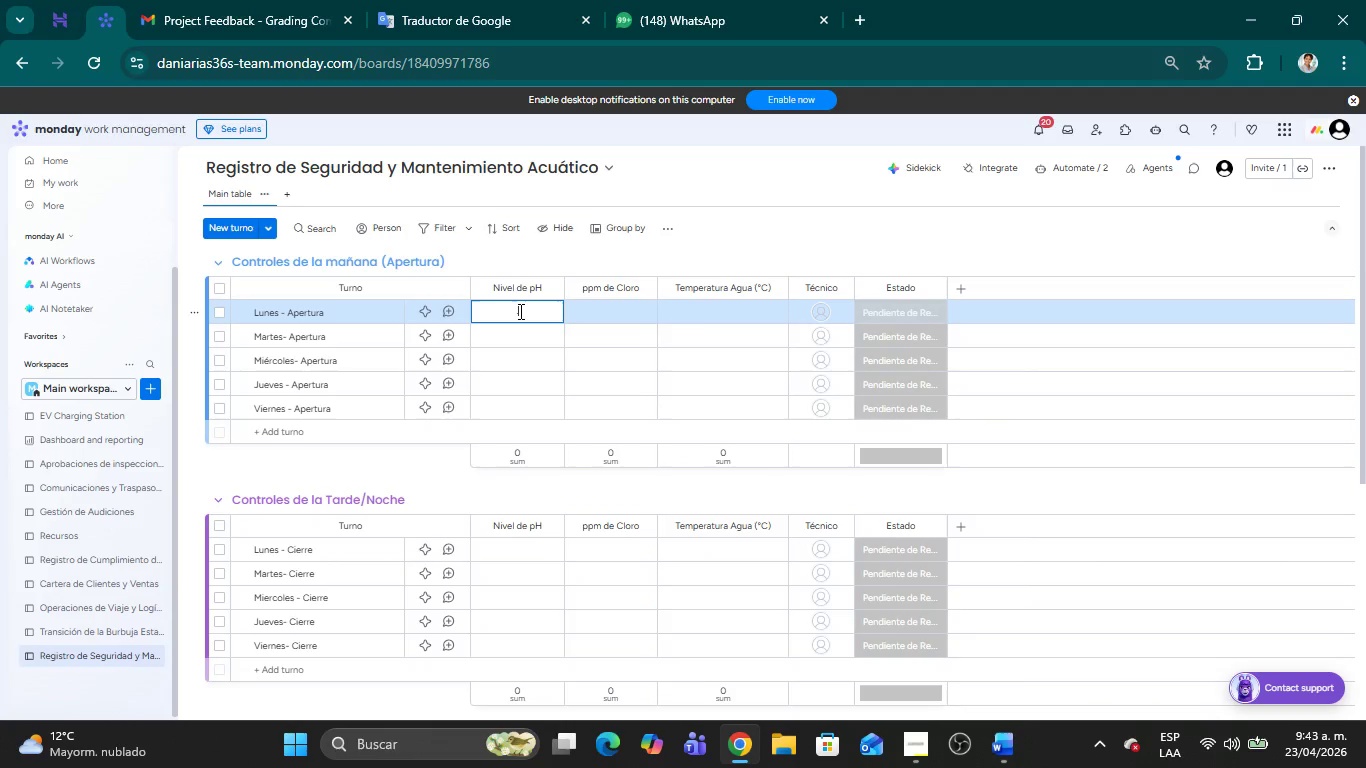 
key(4)
 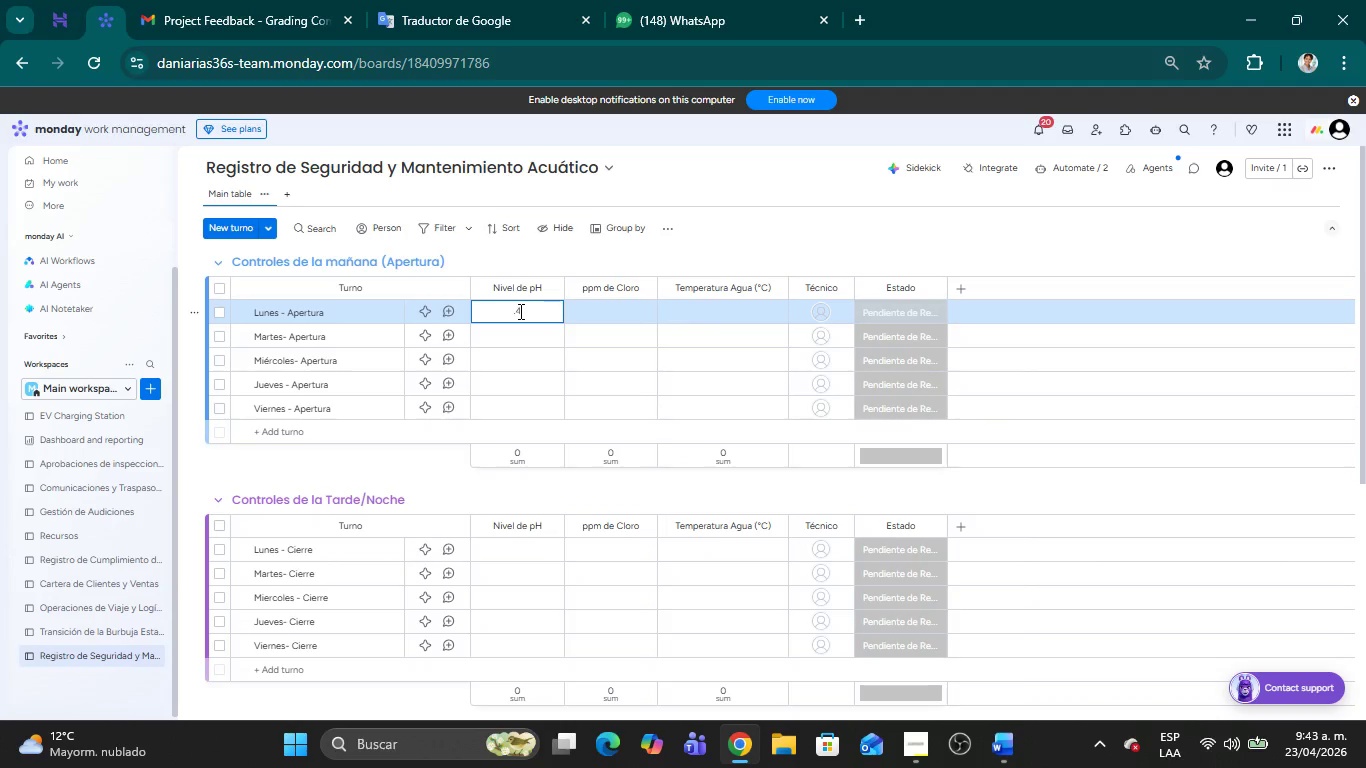 
key(Backspace)
 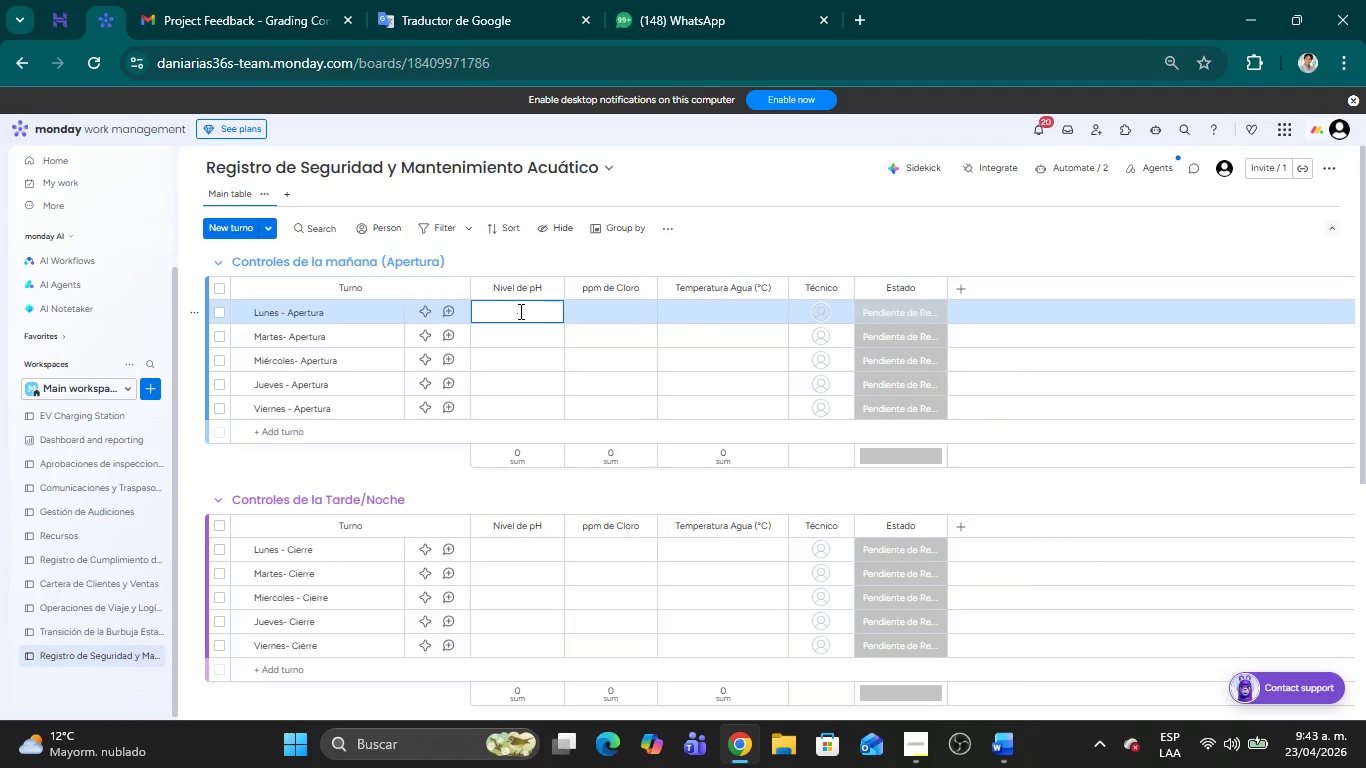 
key(Backspace)
 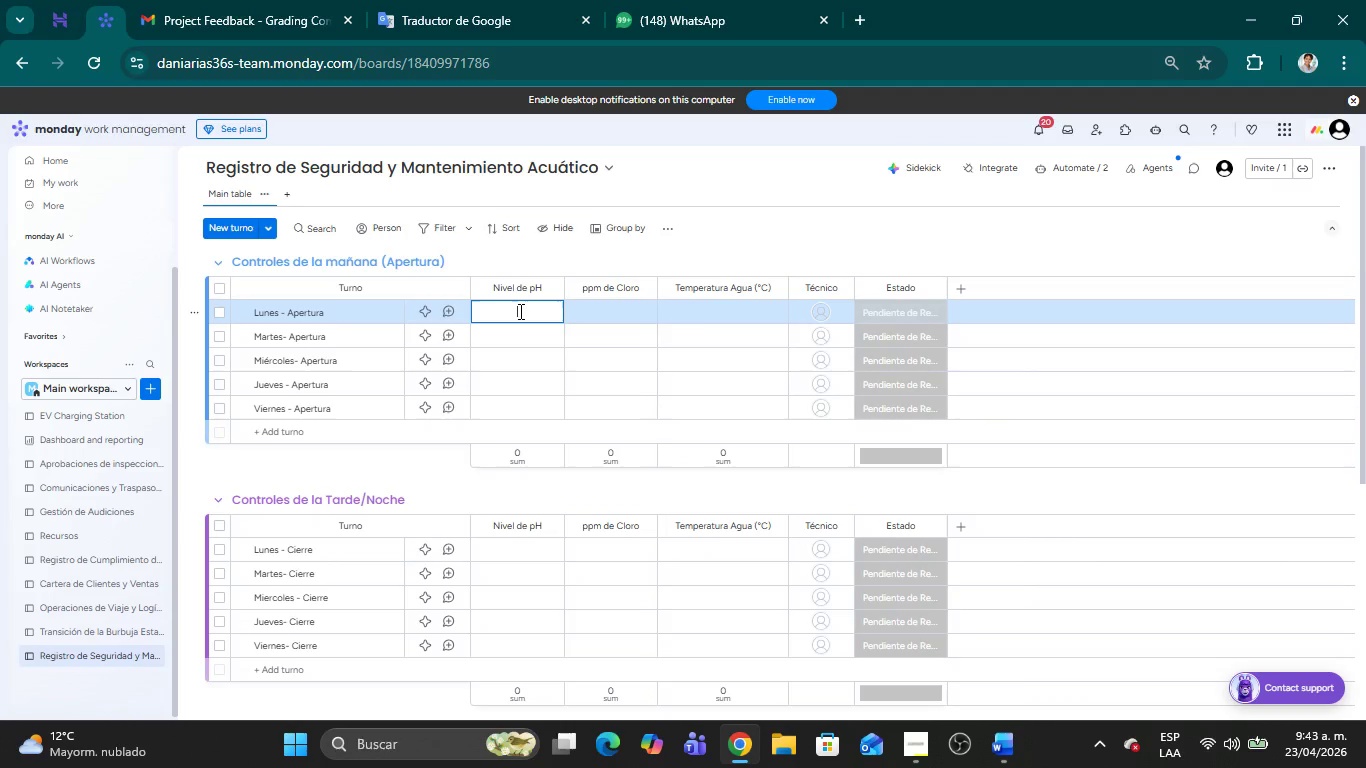 
key(Backspace)
 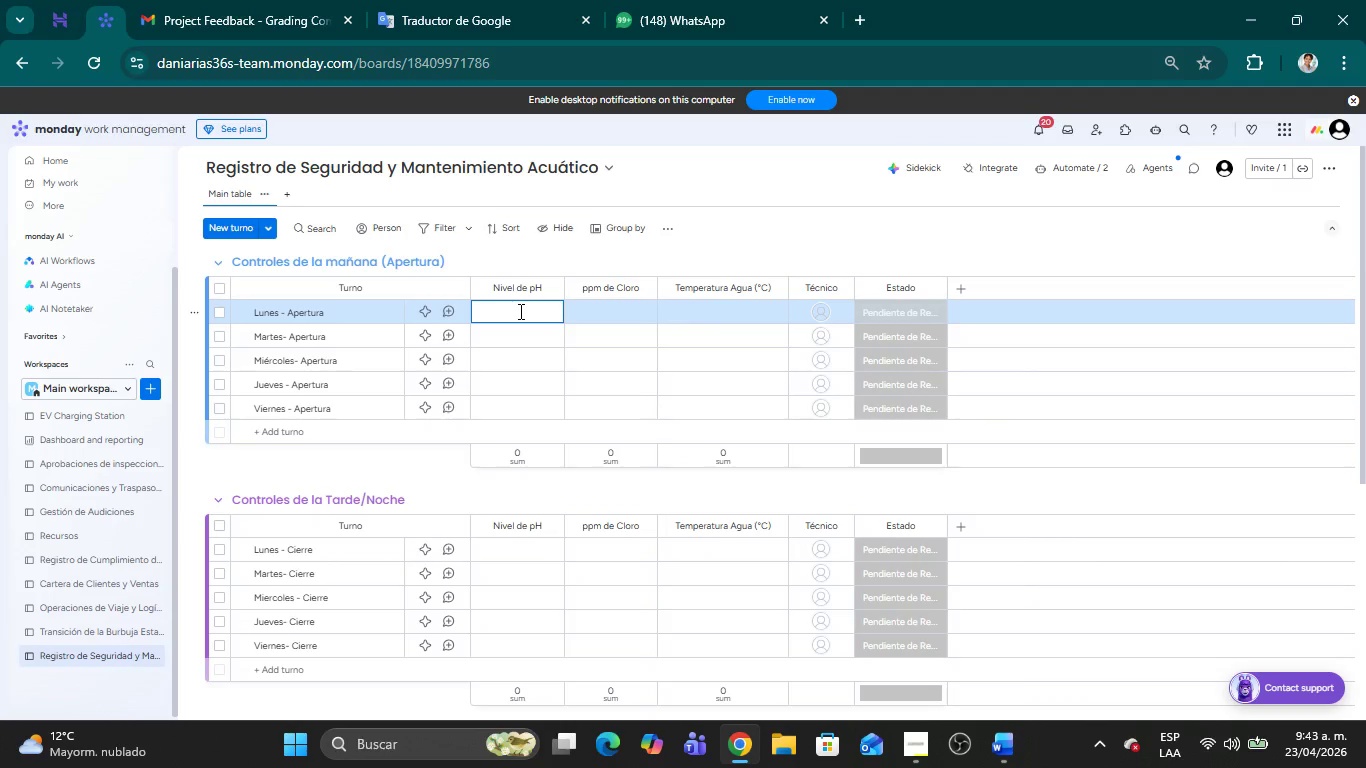 
key(7)
 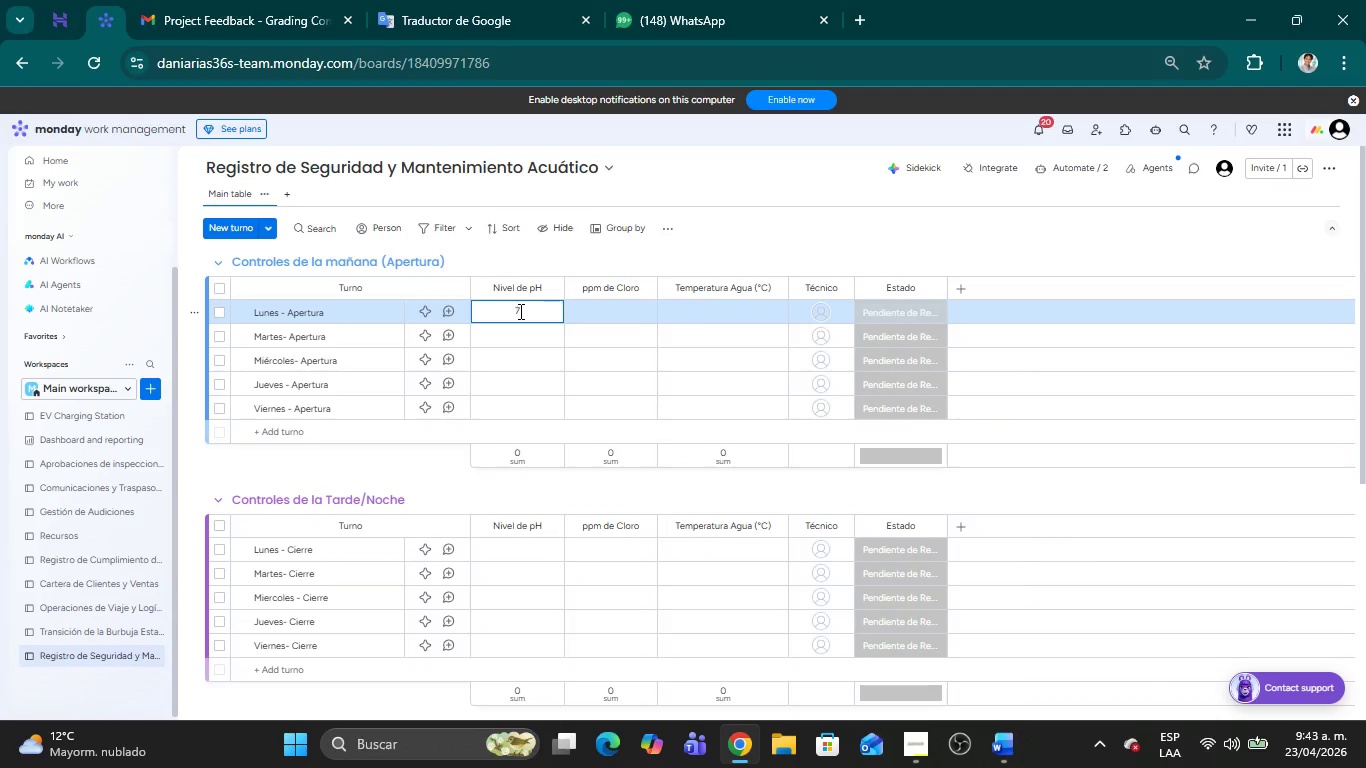 
key(Period)
 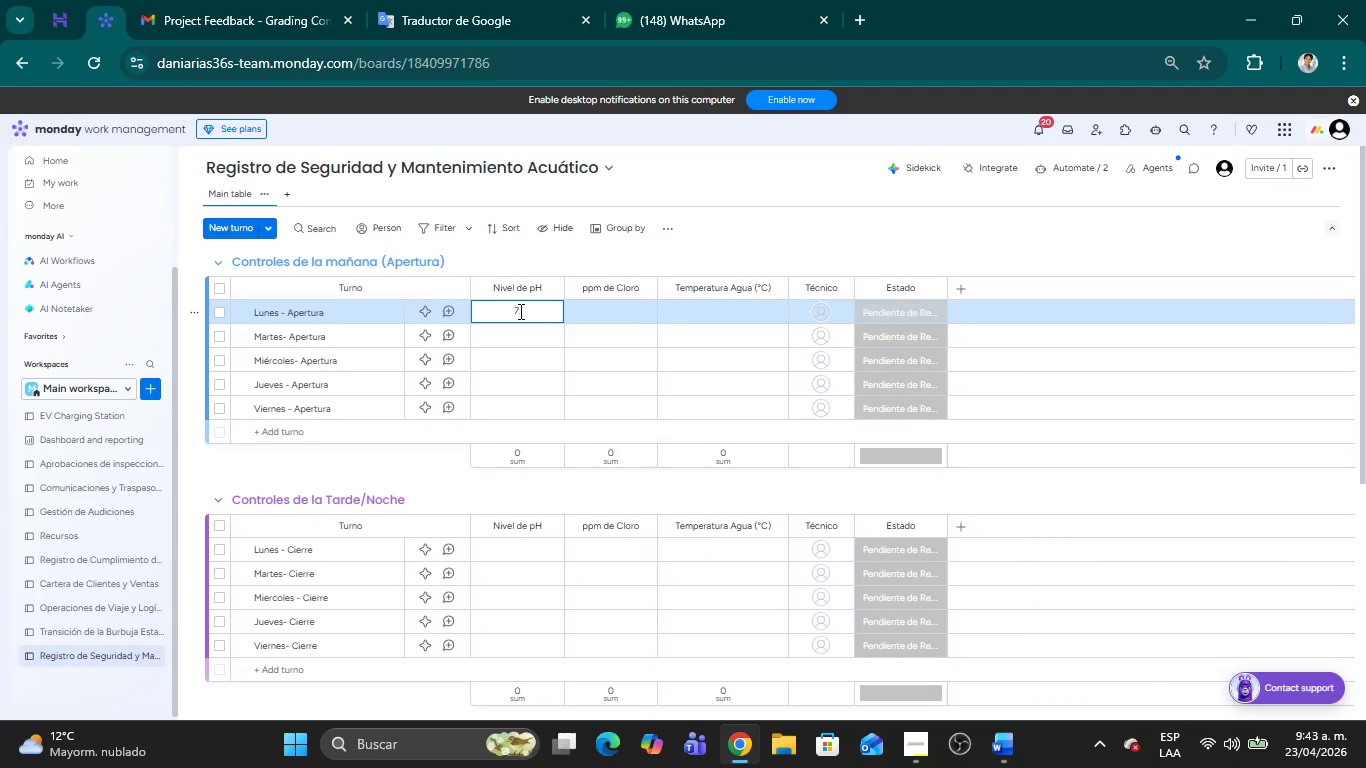 
key(4)
 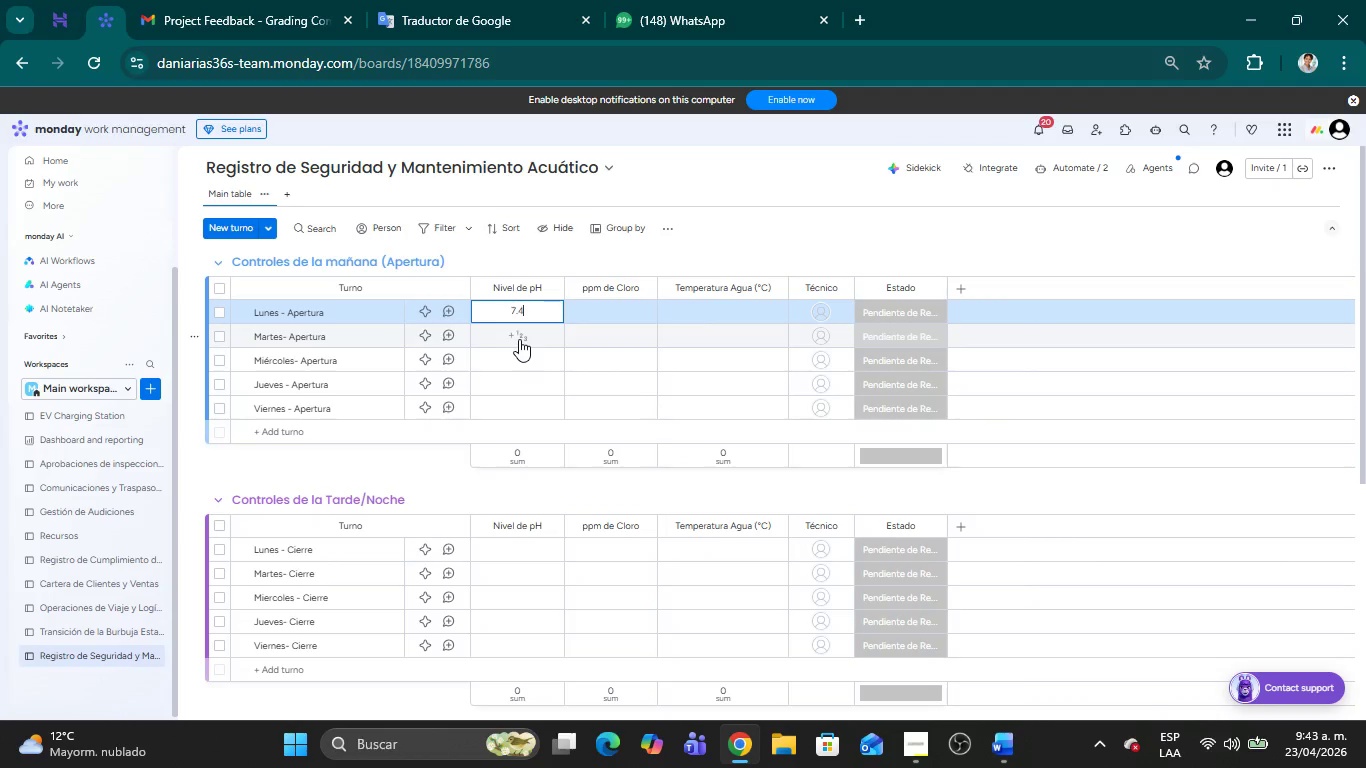 
left_click([515, 331])
 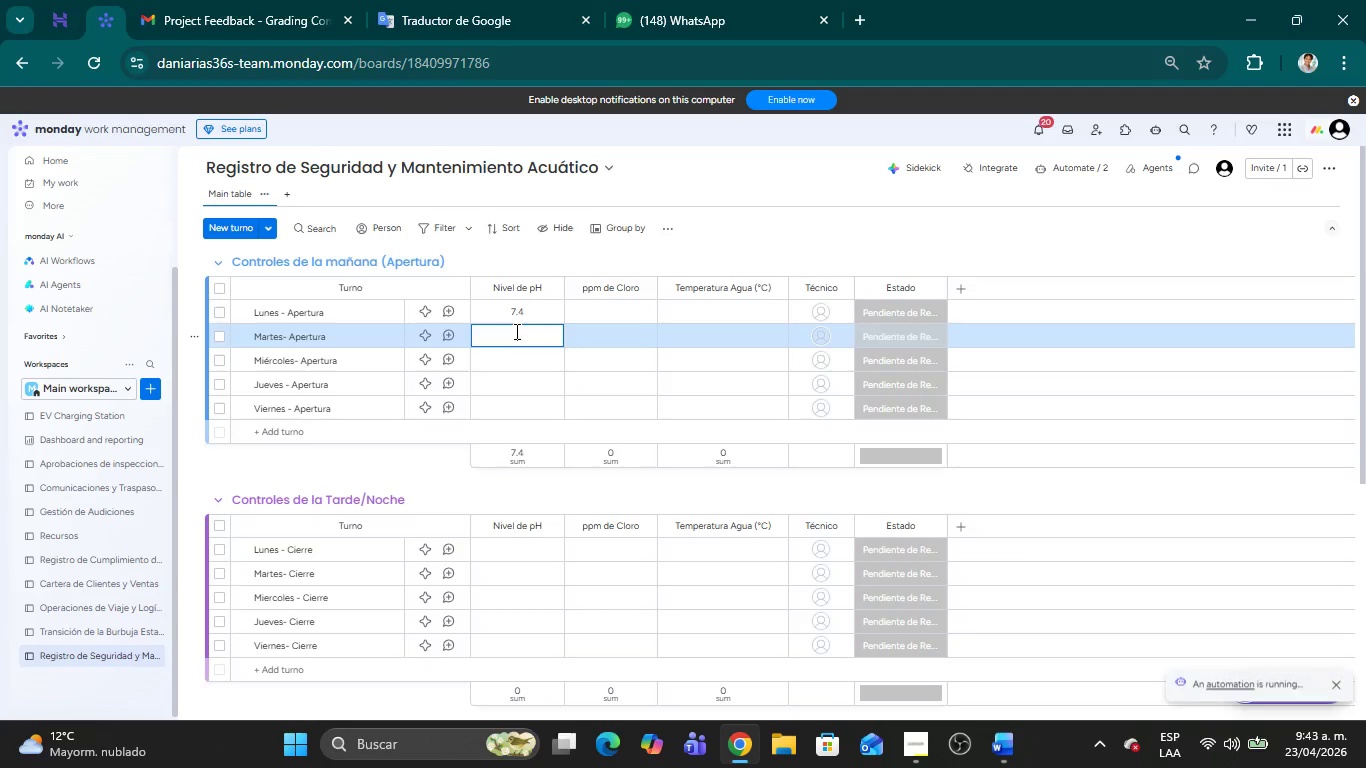 
key(8)
 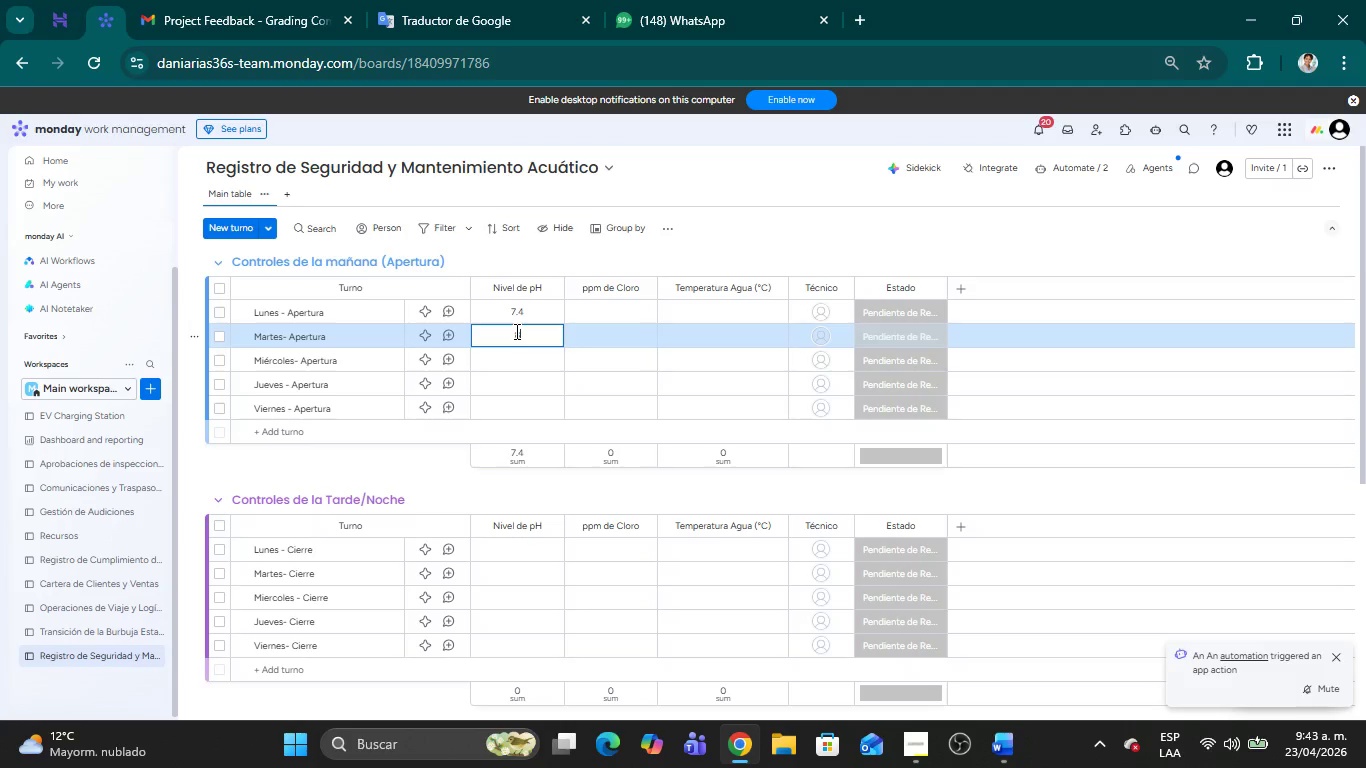 
key(Period)
 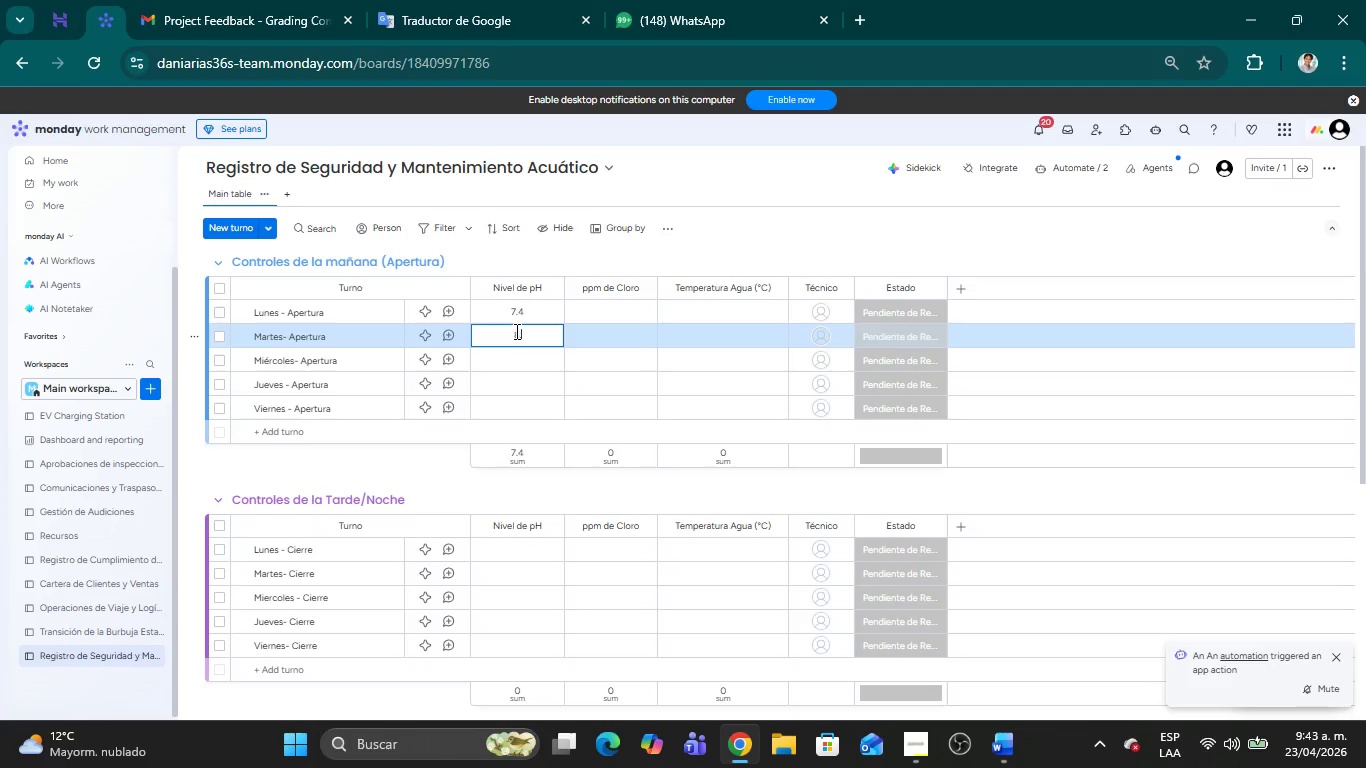 
key(1)
 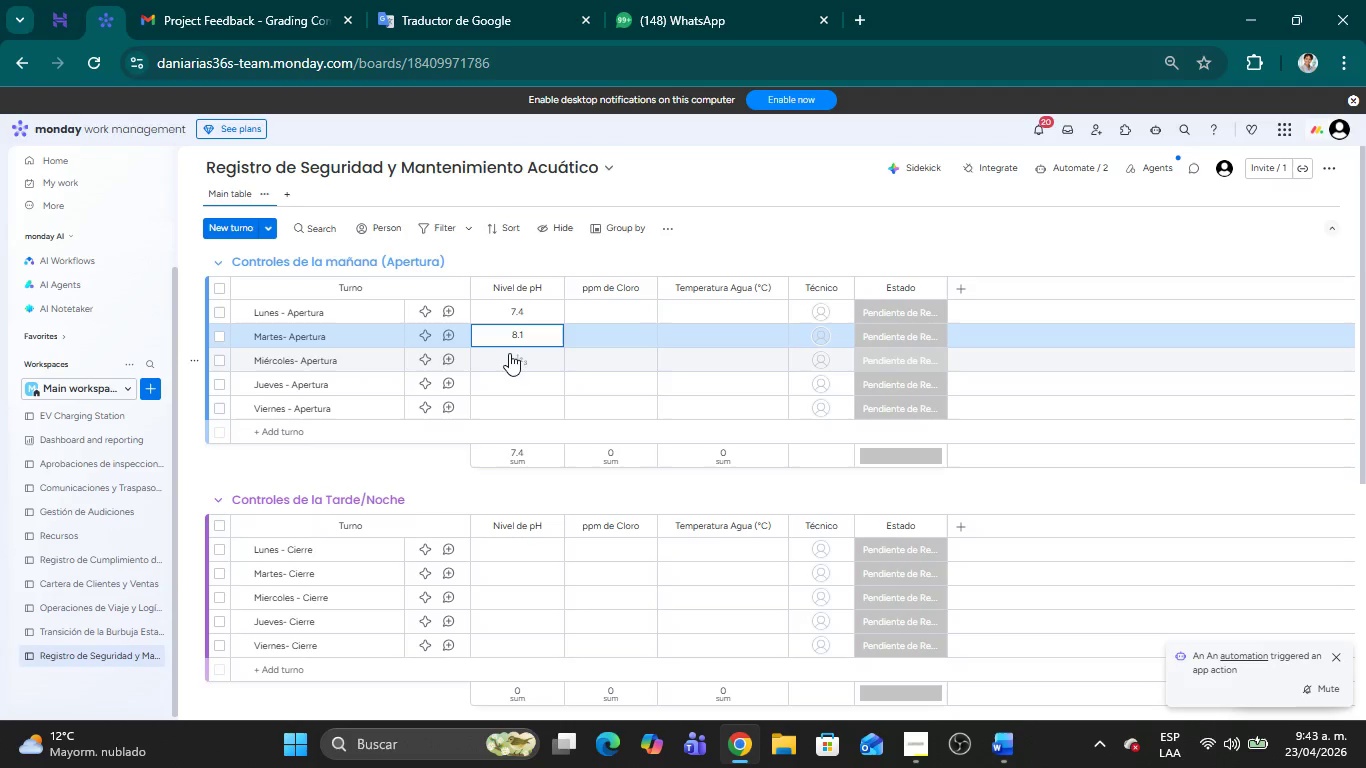 
left_click([518, 355])
 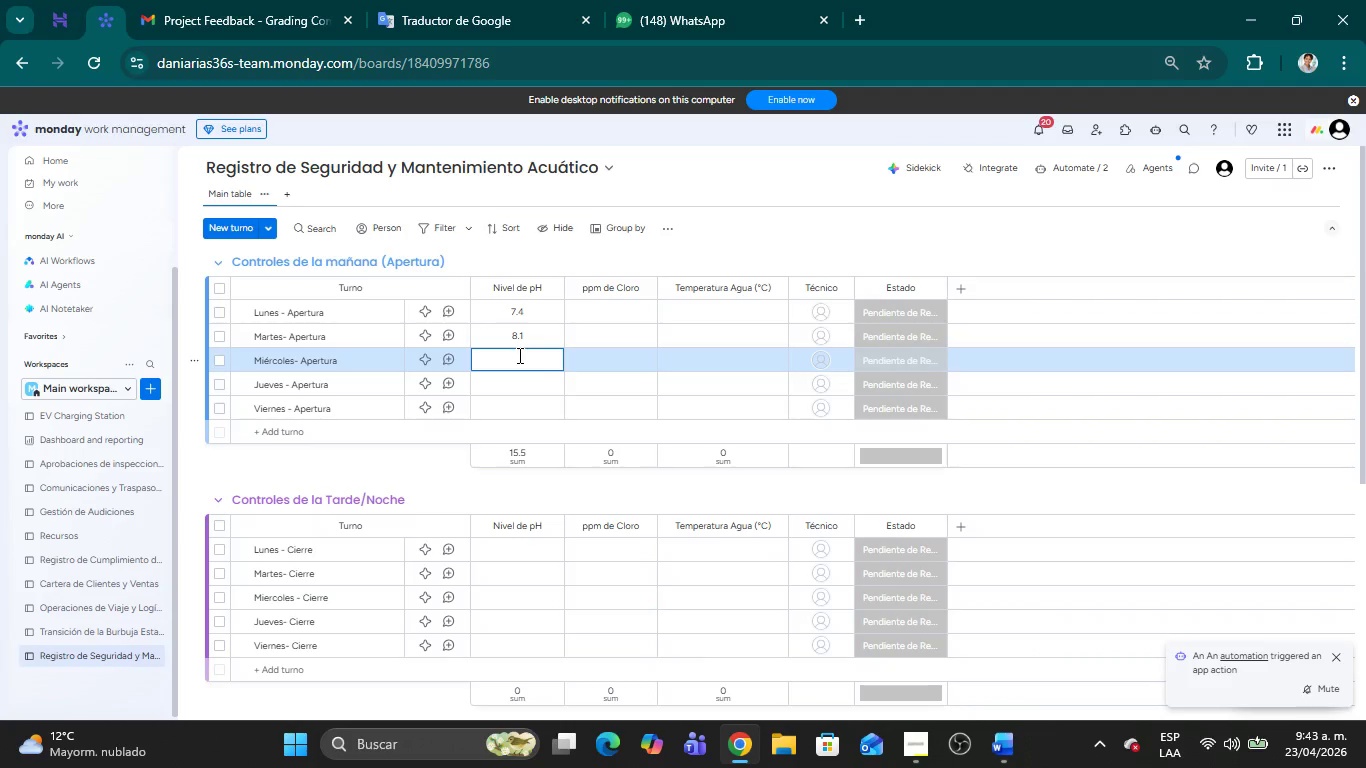 
key(7)
 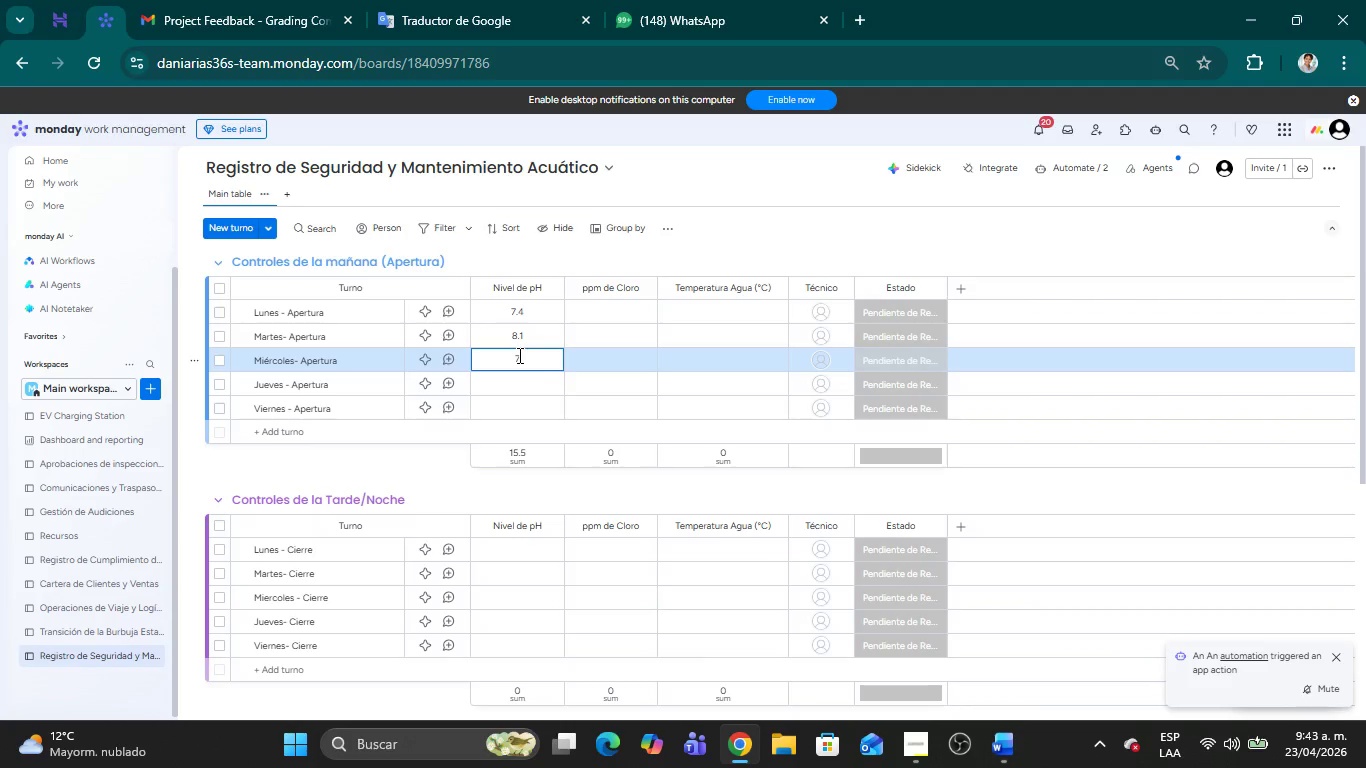 
key(Period)
 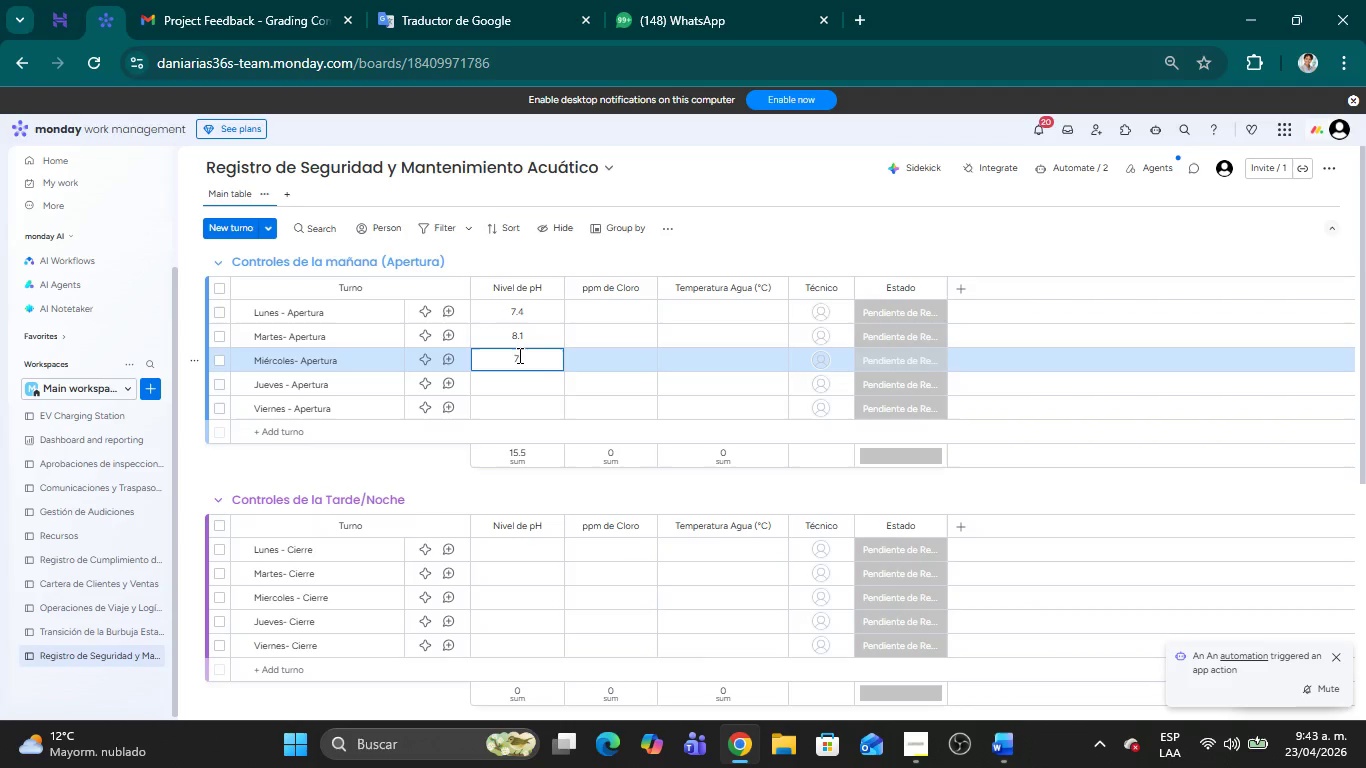 
key(4)
 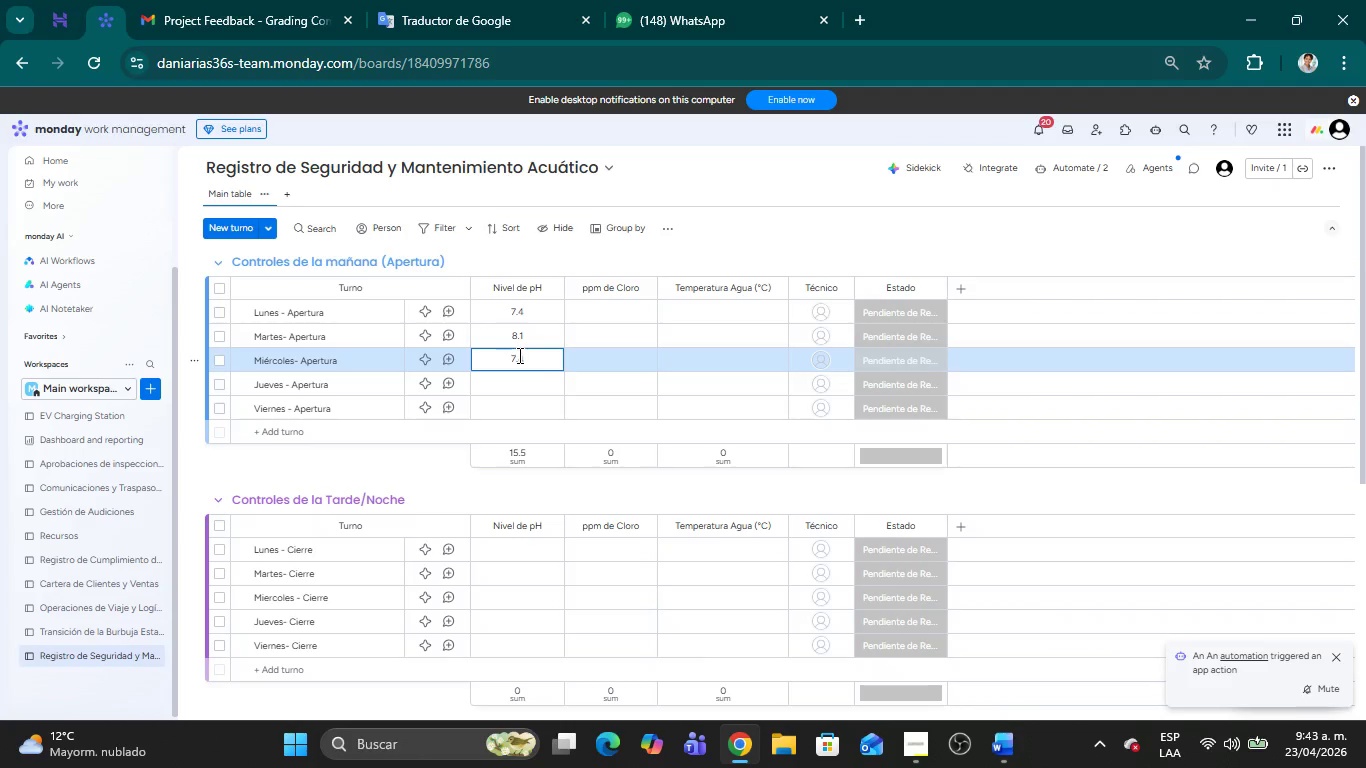 
key(Backspace)
 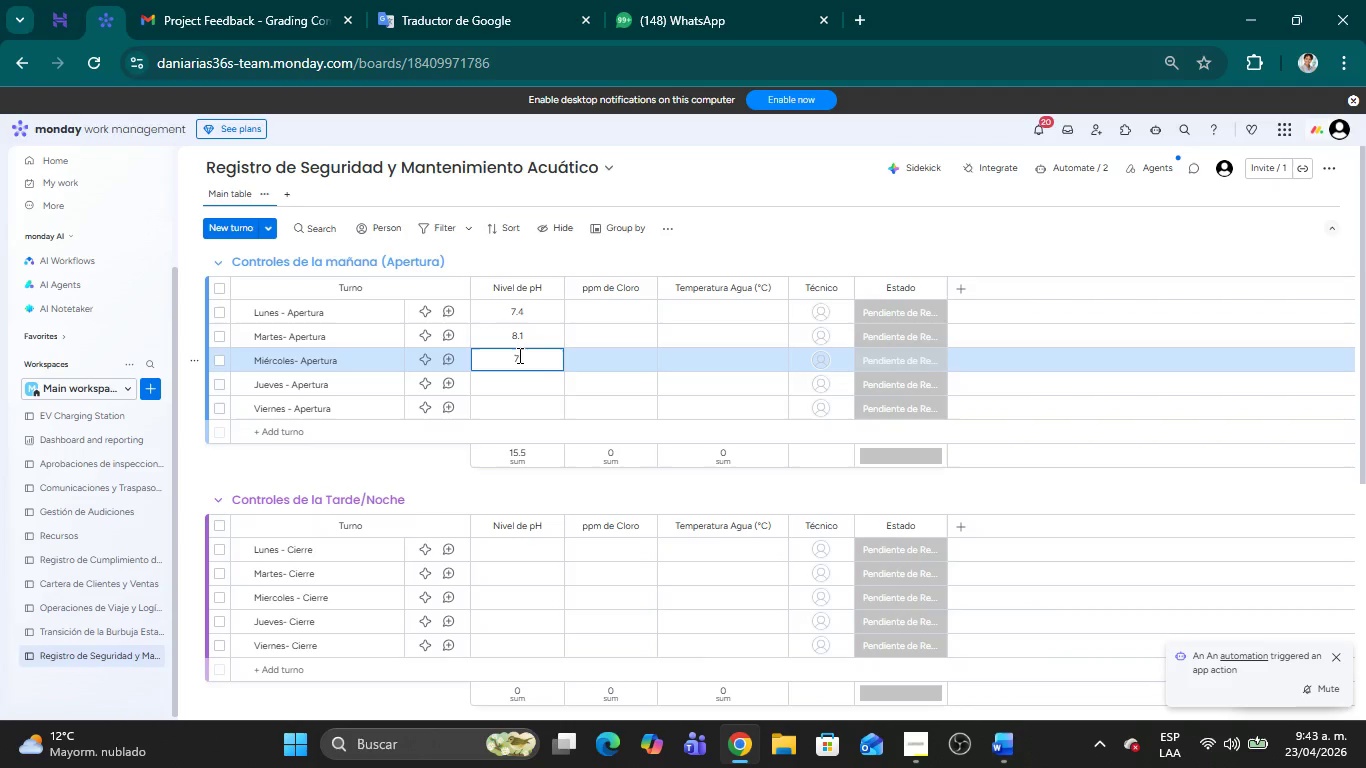 
key(5)
 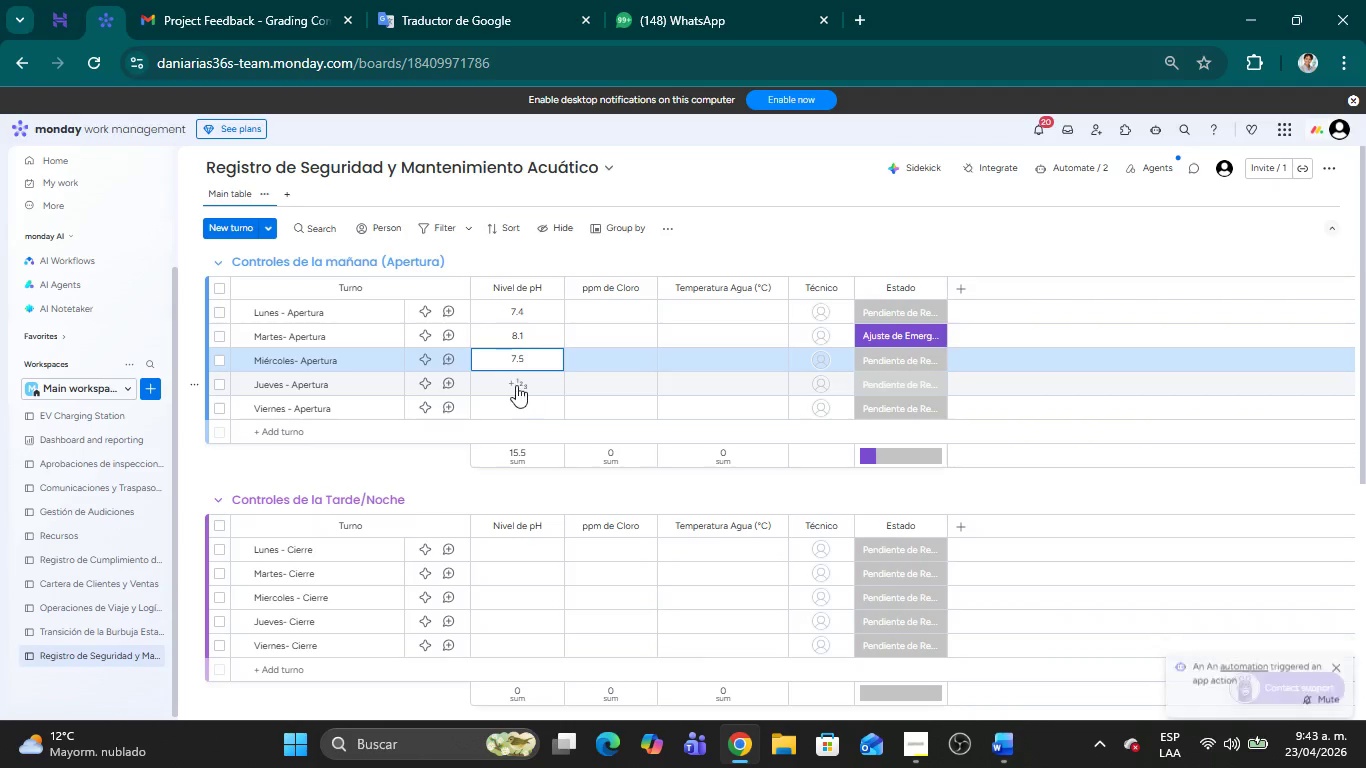 
left_click([516, 384])
 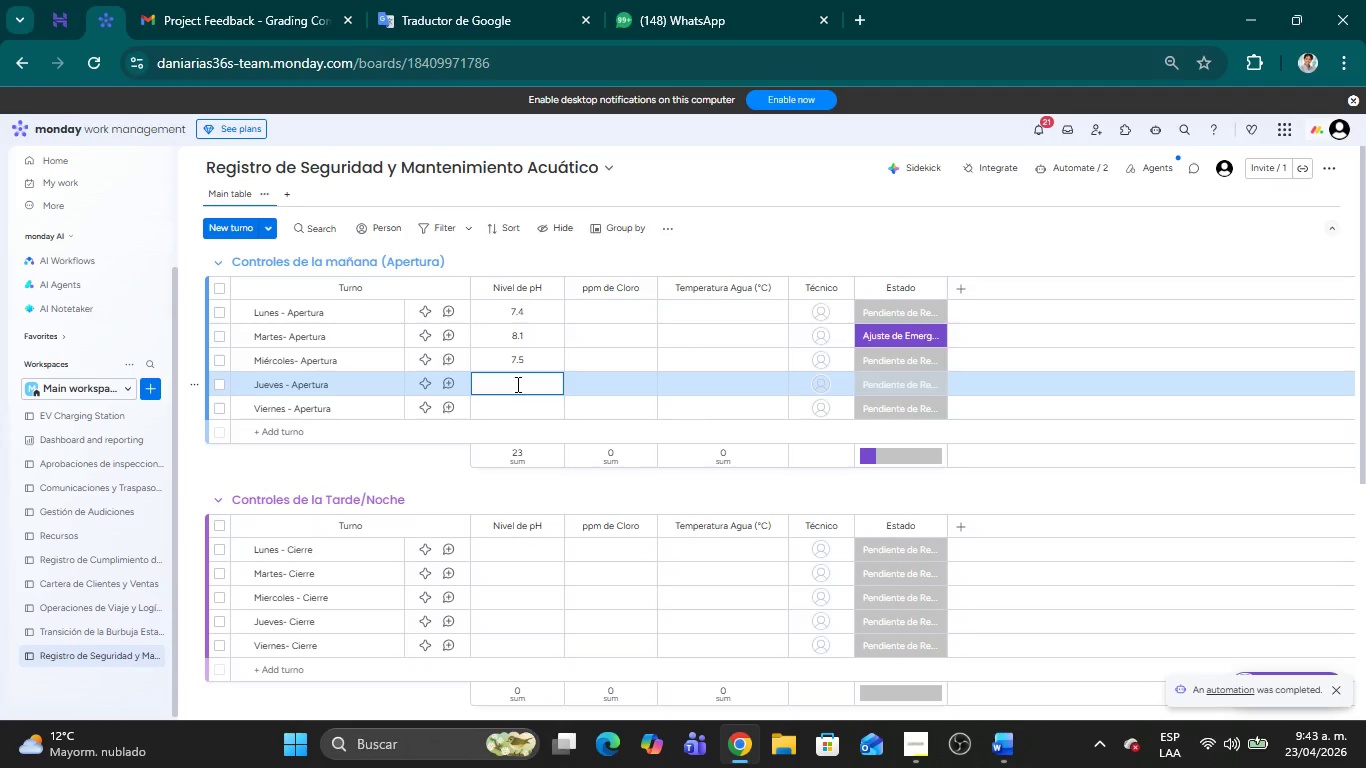 
key(7)
 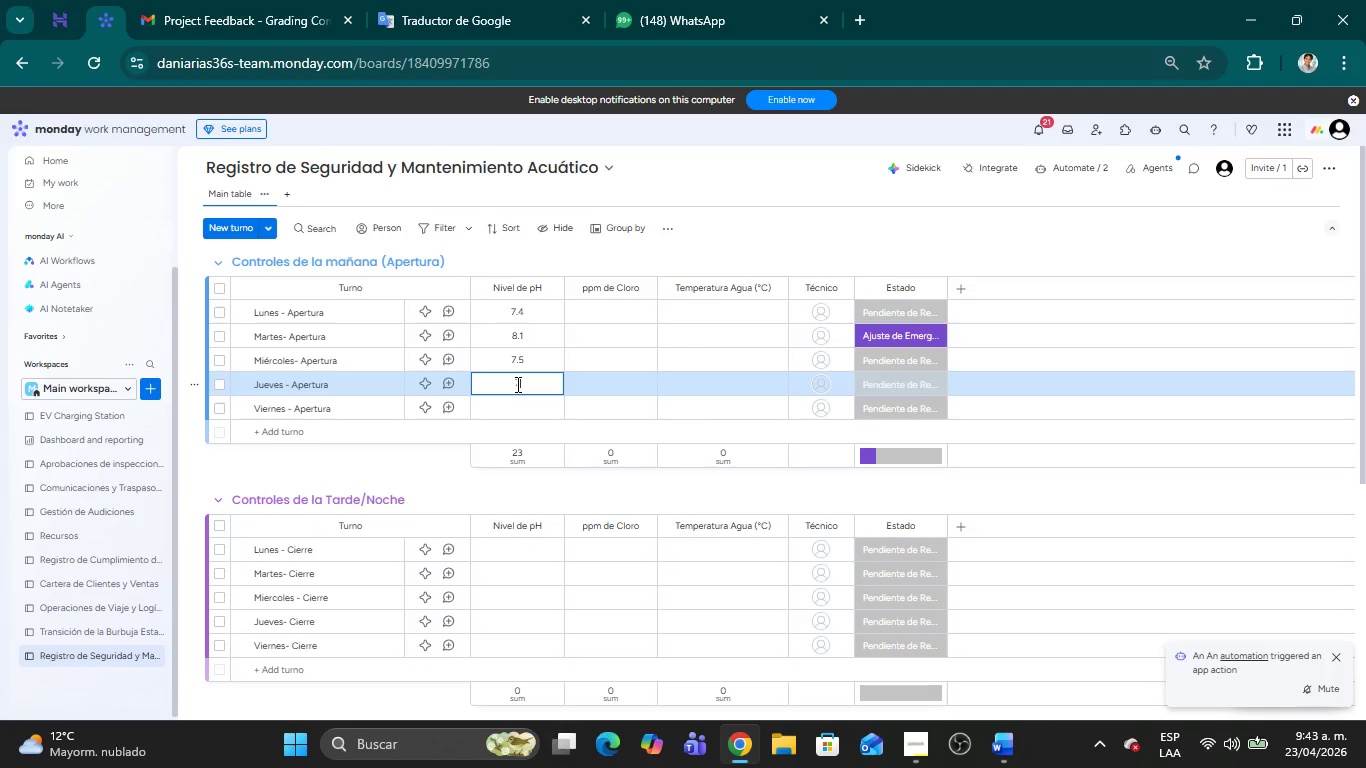 
key(Period)
 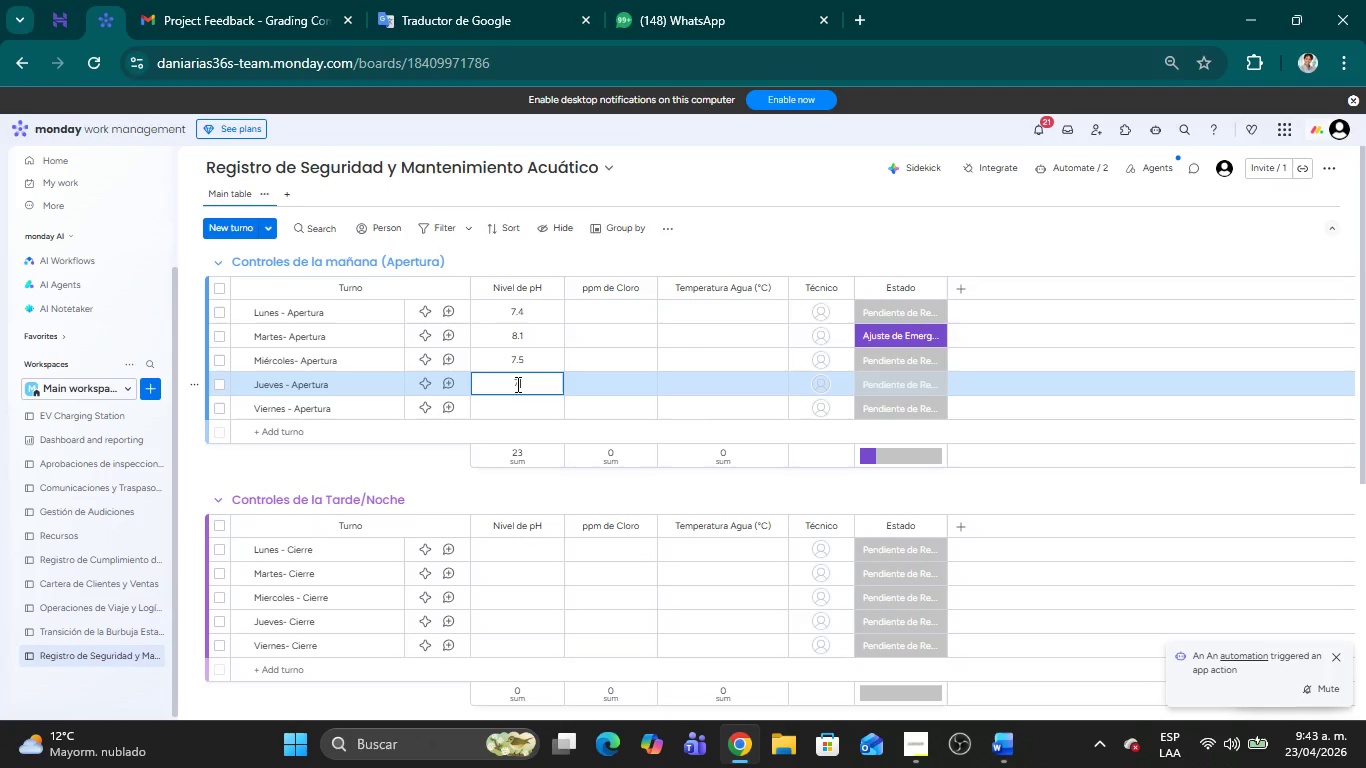 
key(3)
 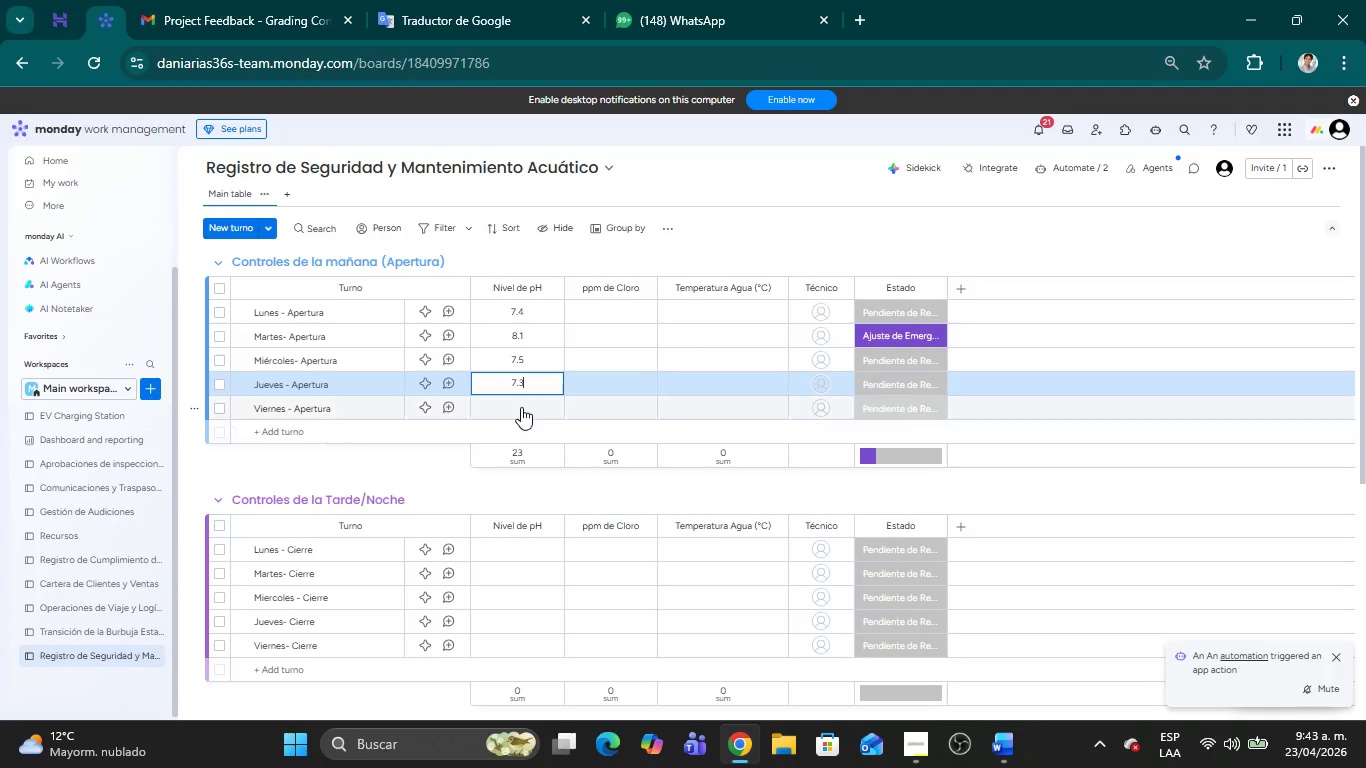 
left_click([515, 408])
 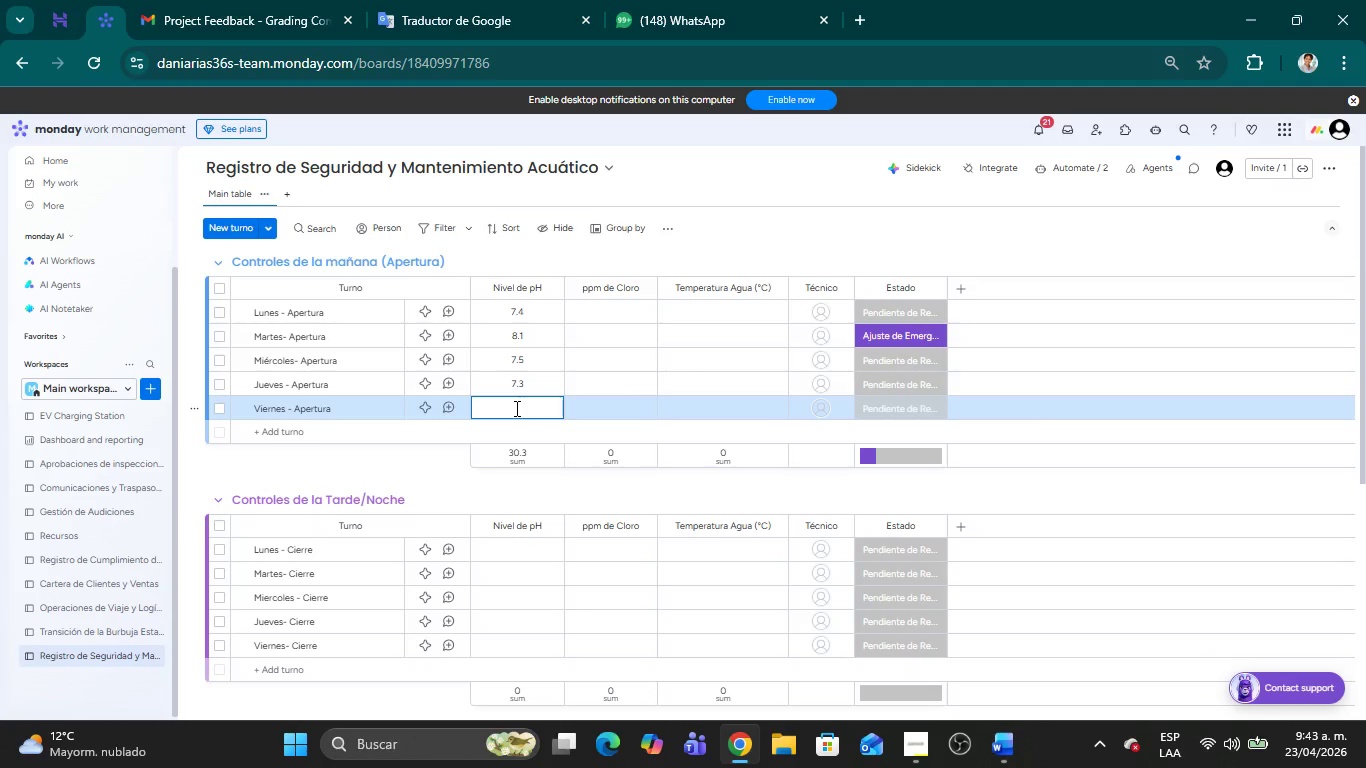 
left_click([515, 408])
 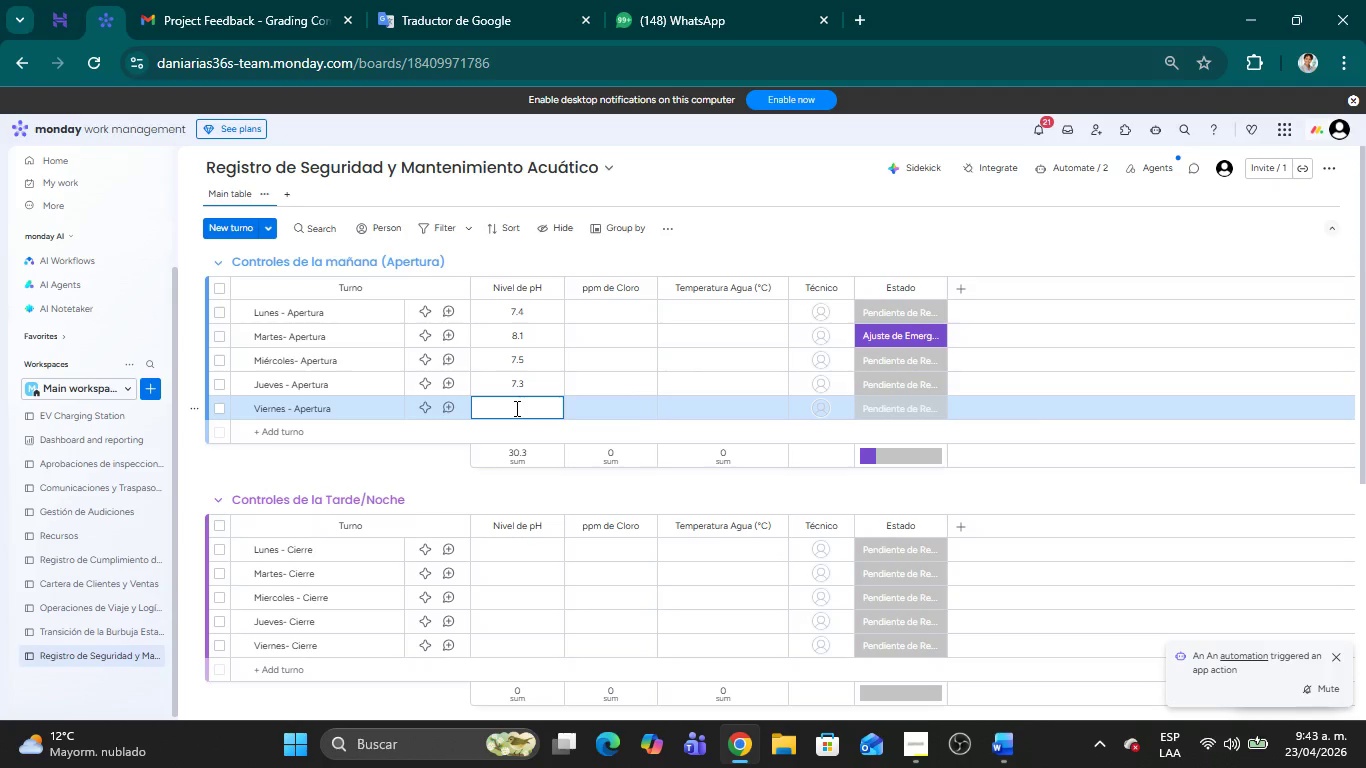 
key(6)
 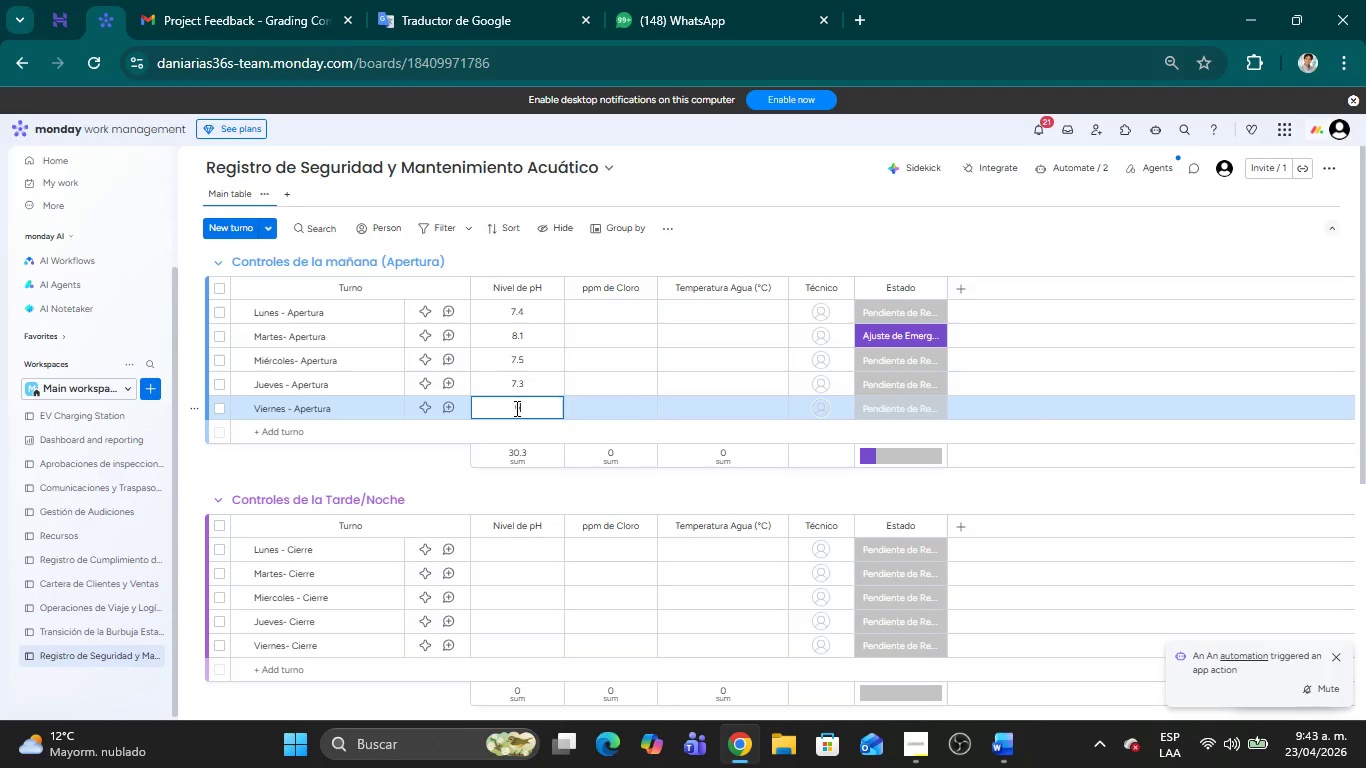 
key(Period)
 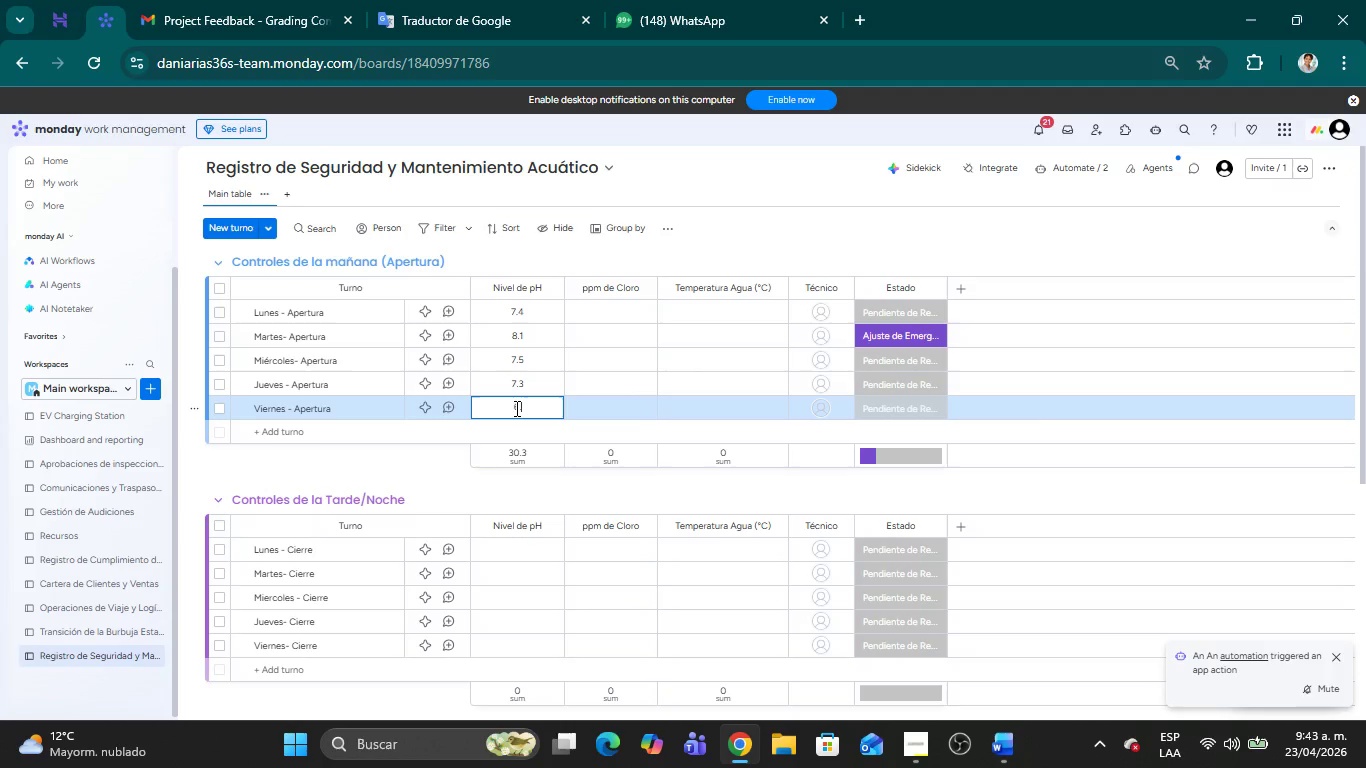 
key(9)
 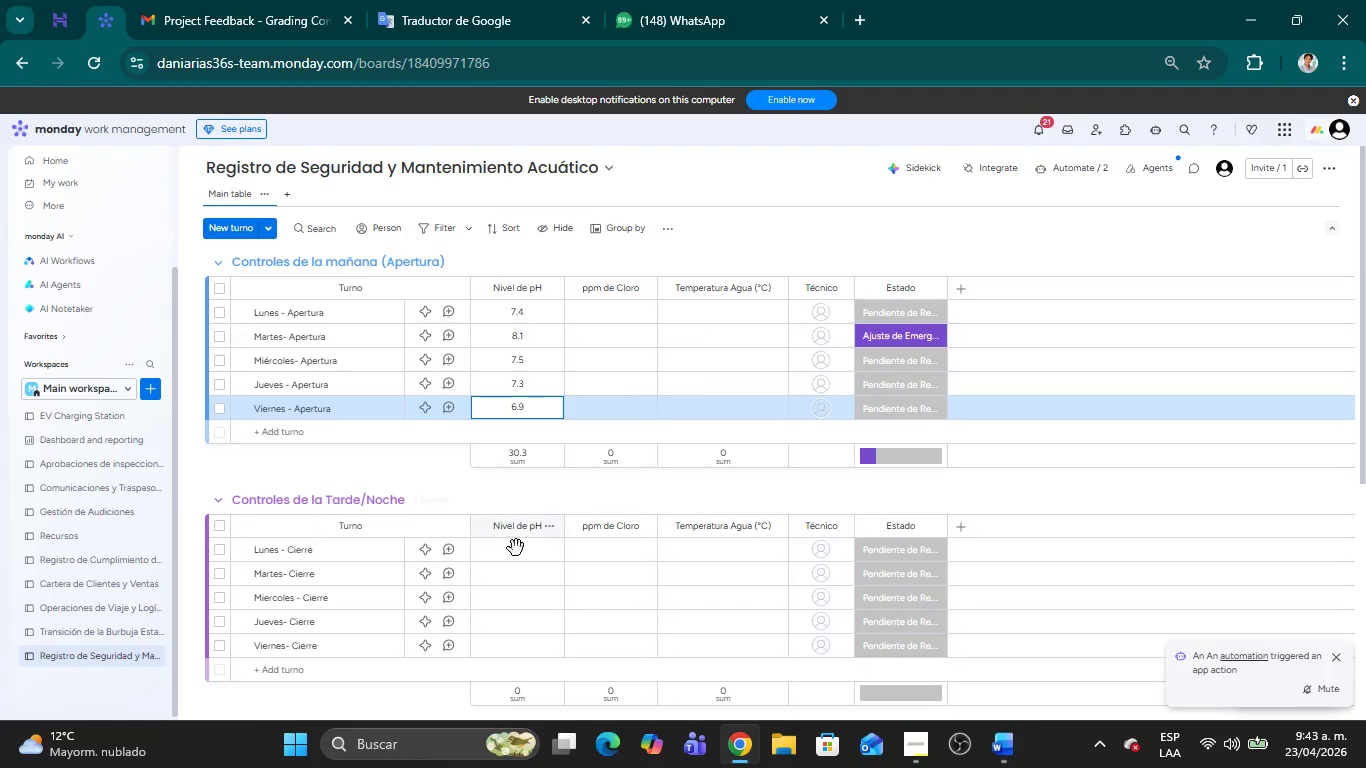 
left_click([514, 549])
 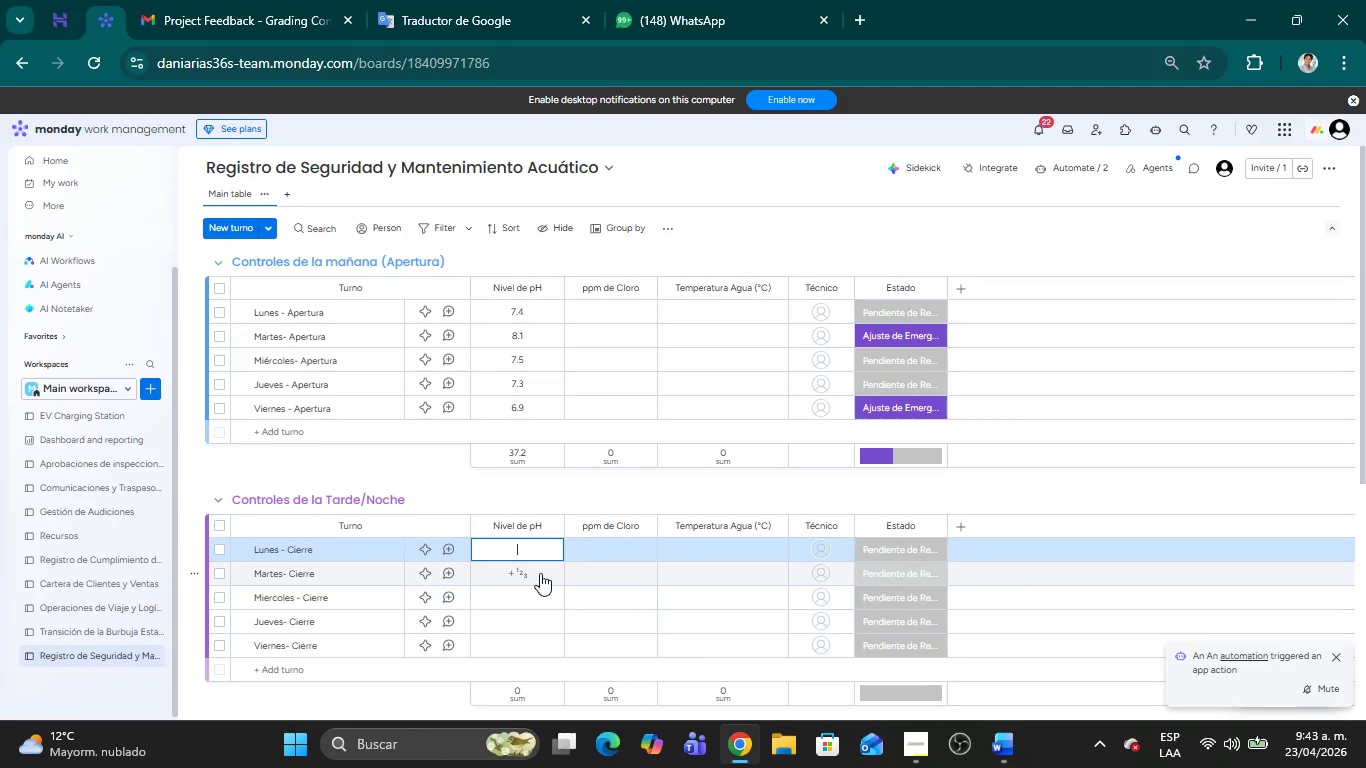 
wait(7.8)
 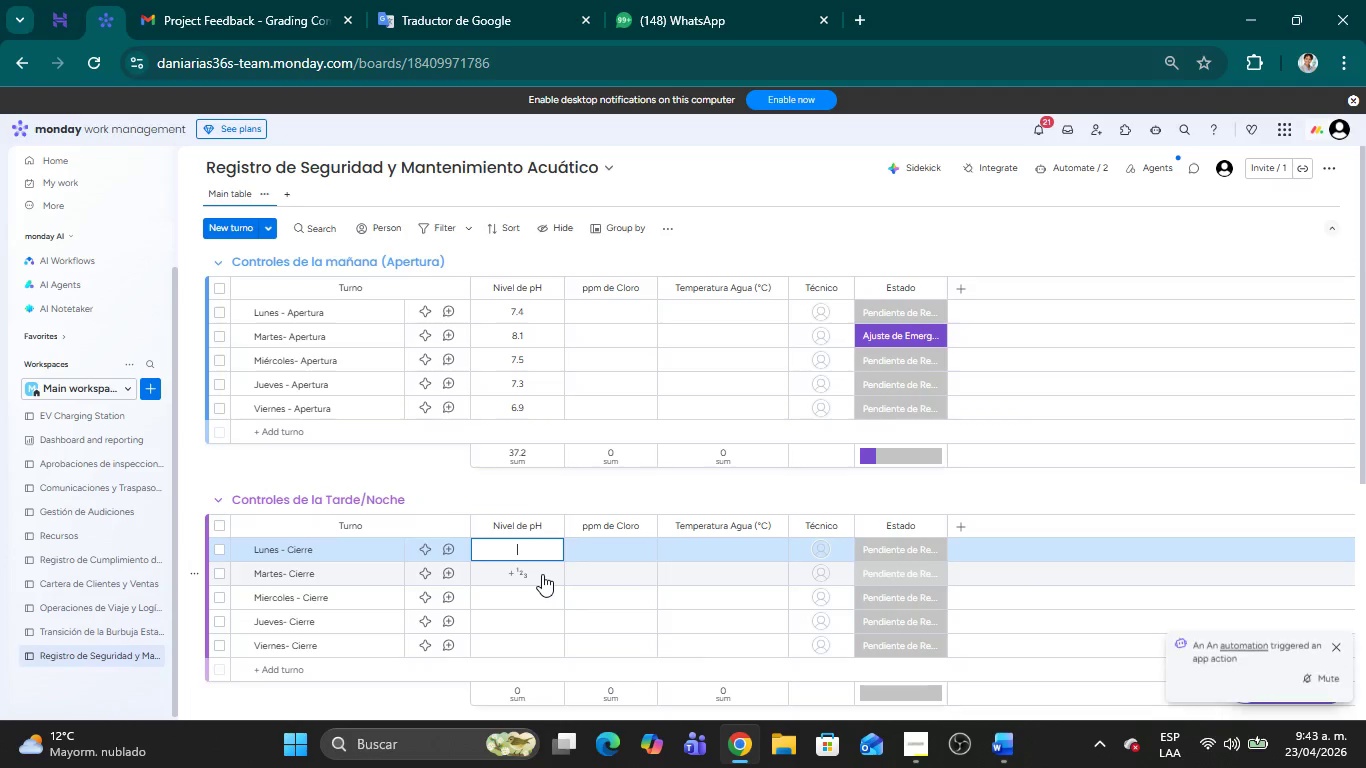 
key(7)
 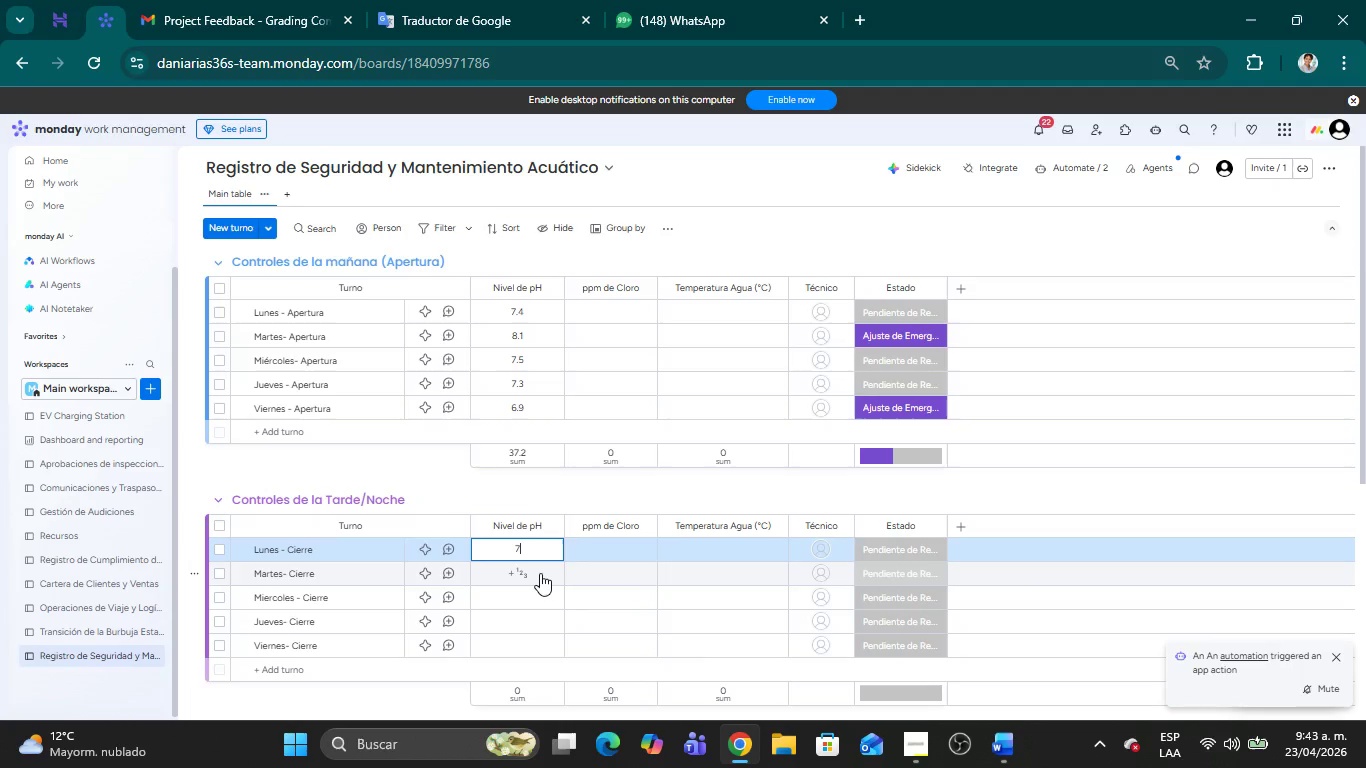 
key(Period)
 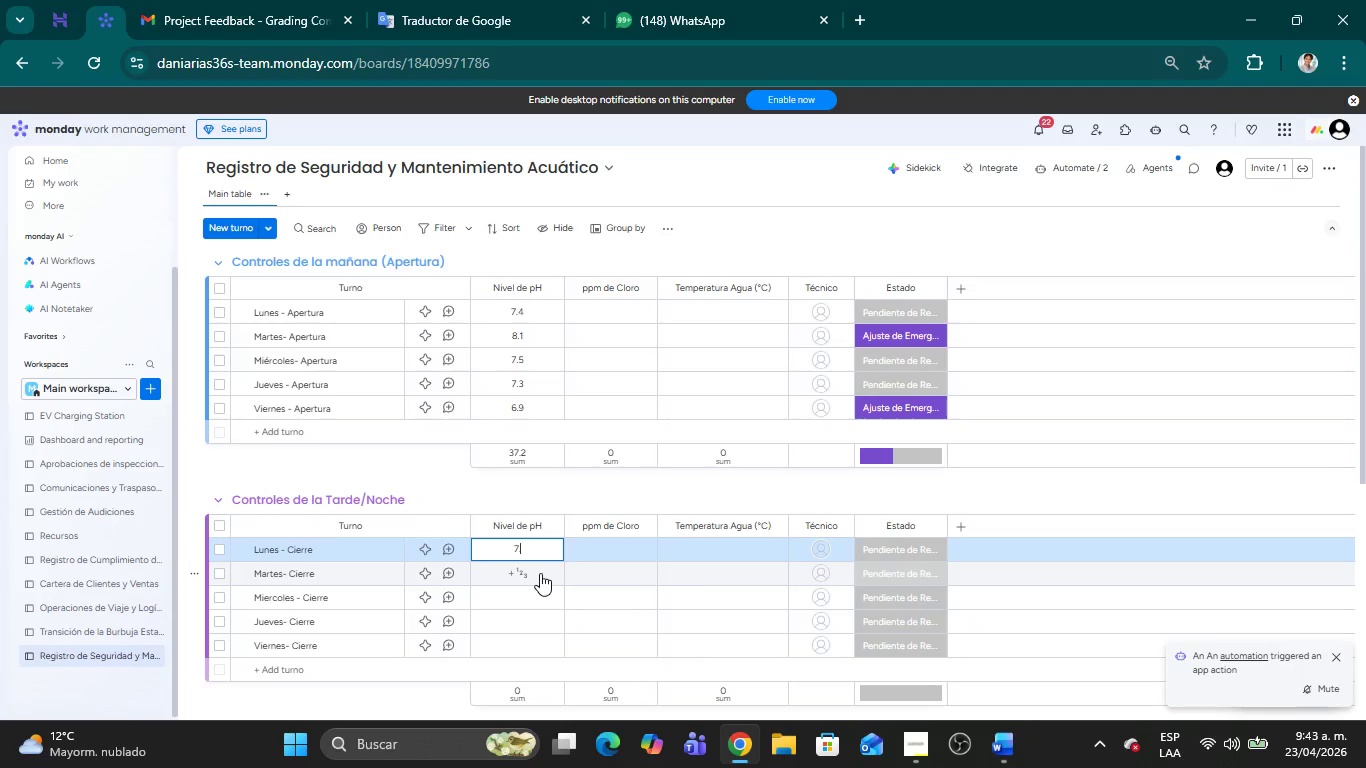 
key(6)
 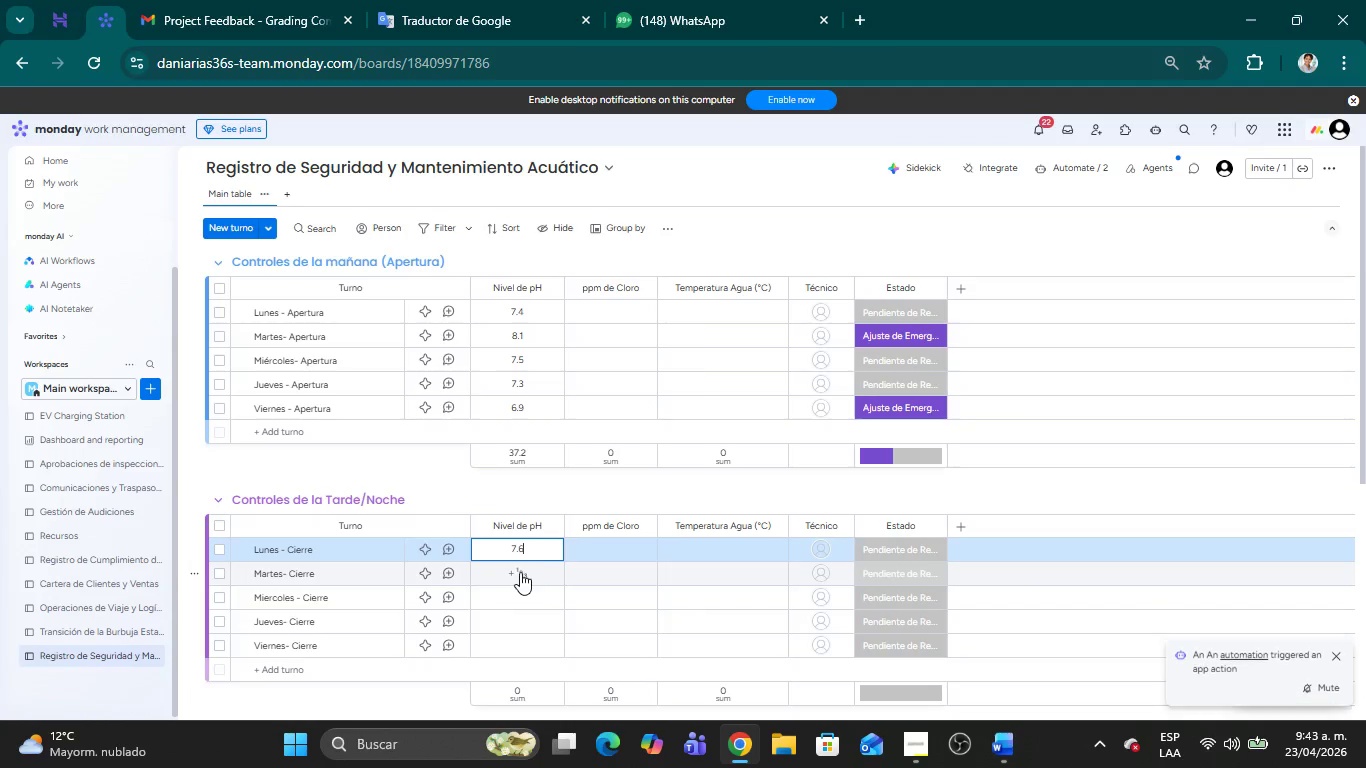 
left_click([516, 571])
 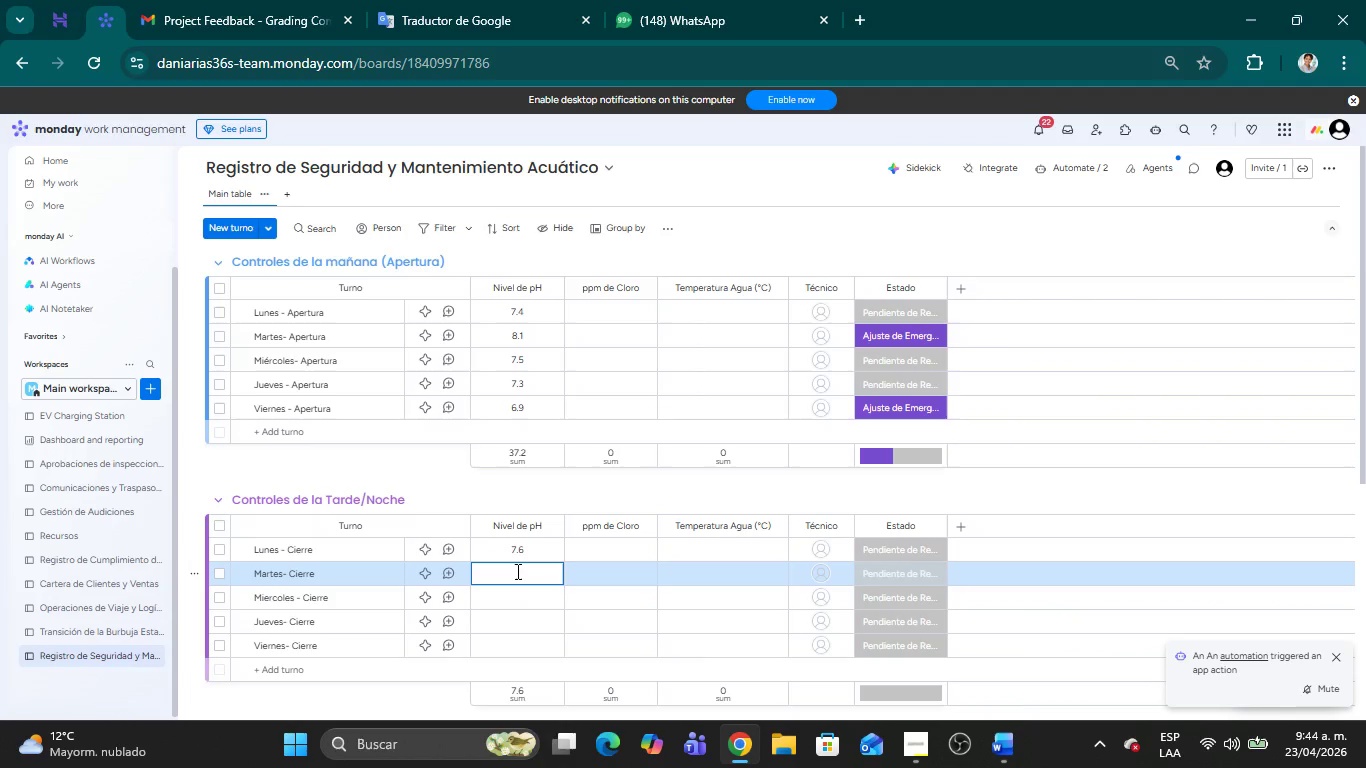 
wait(5.36)
 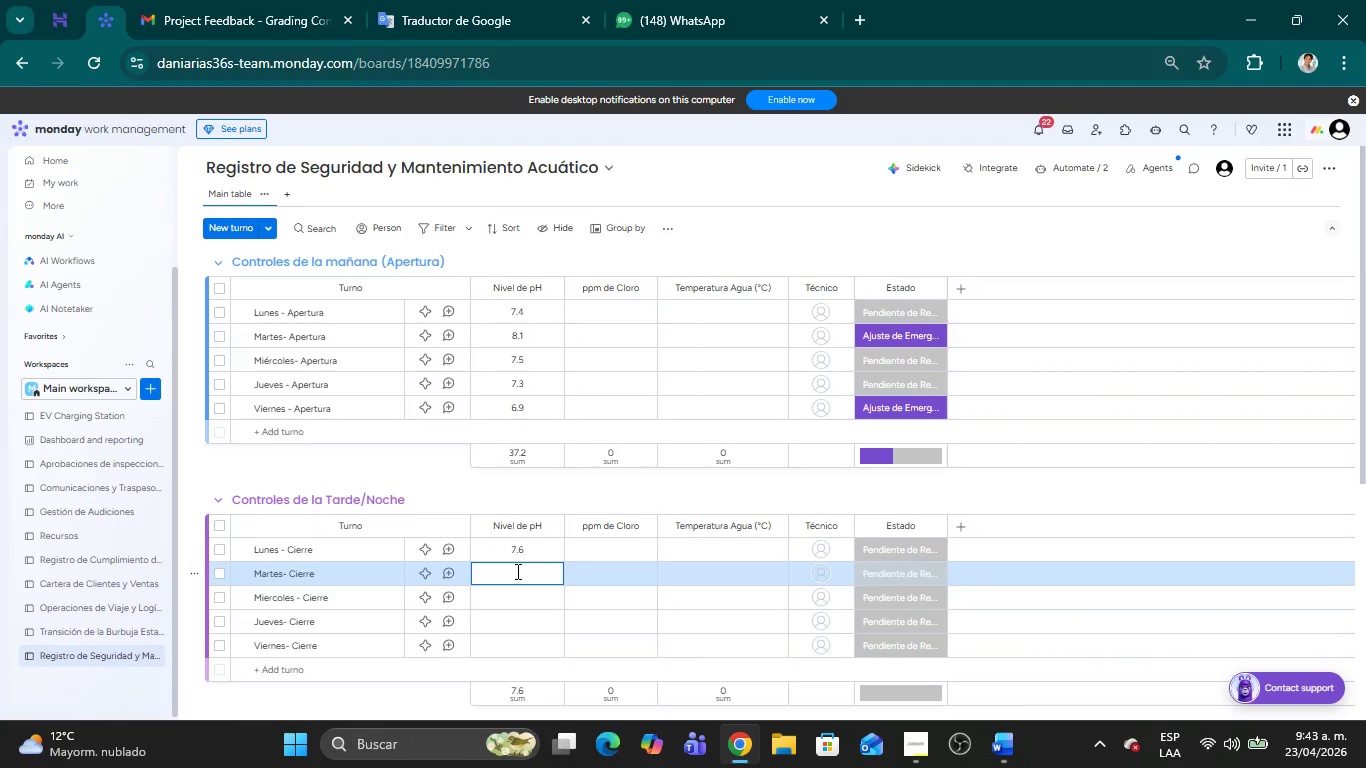 
key(7)
 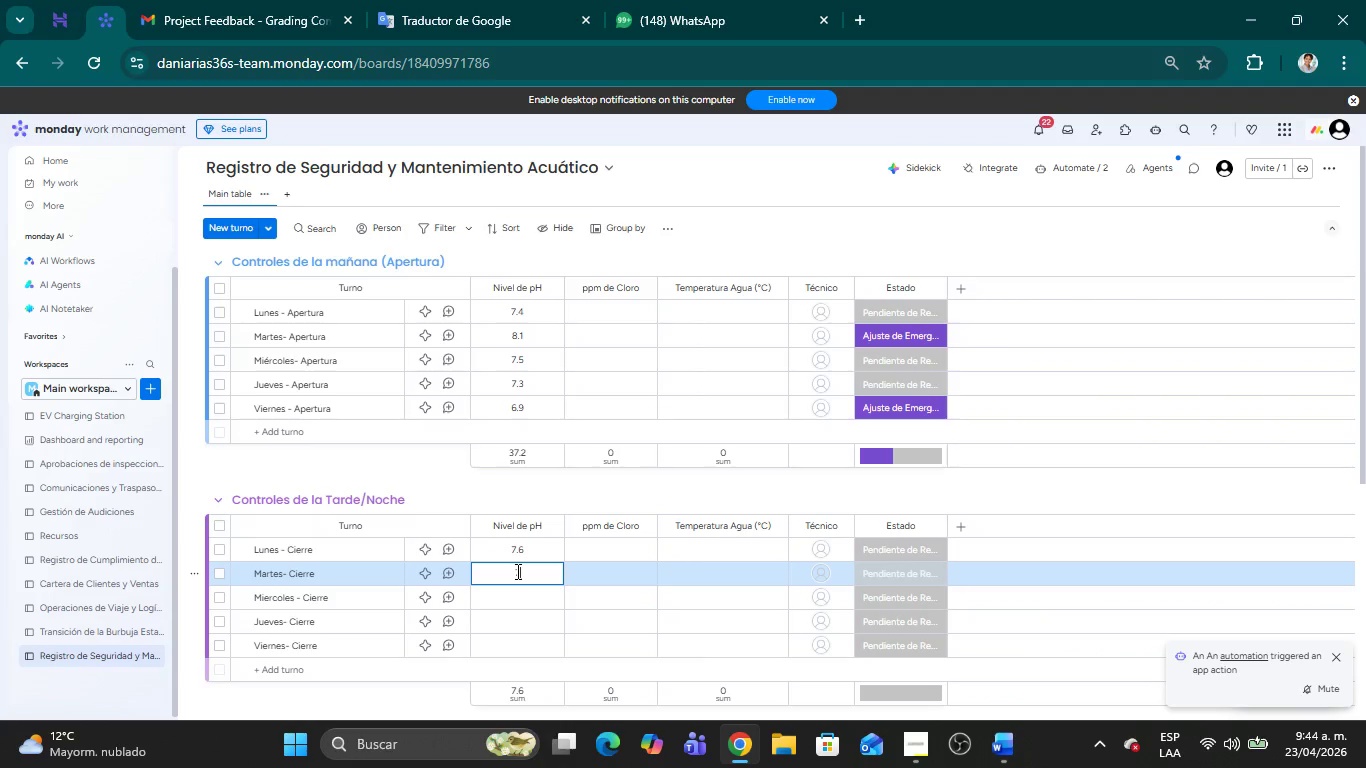 
key(Period)
 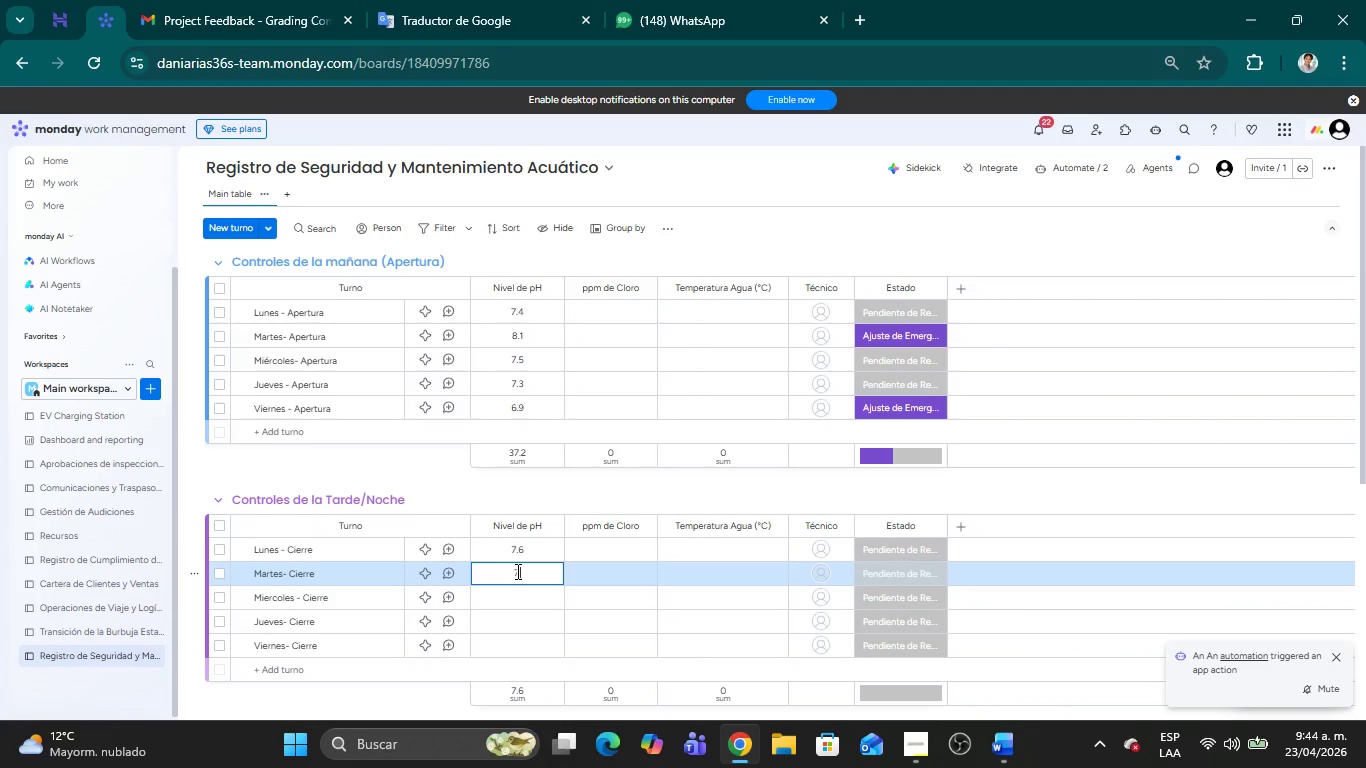 
key(2)
 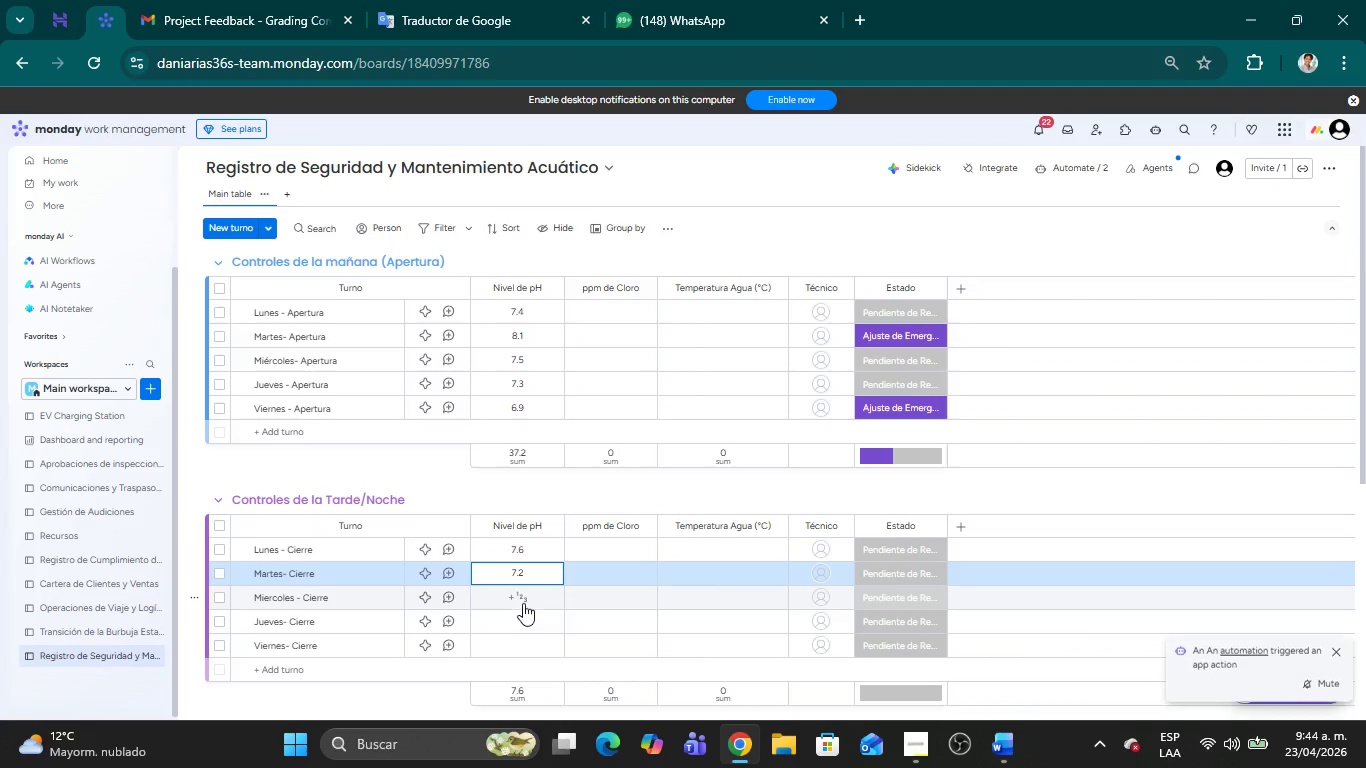 
left_click([520, 598])
 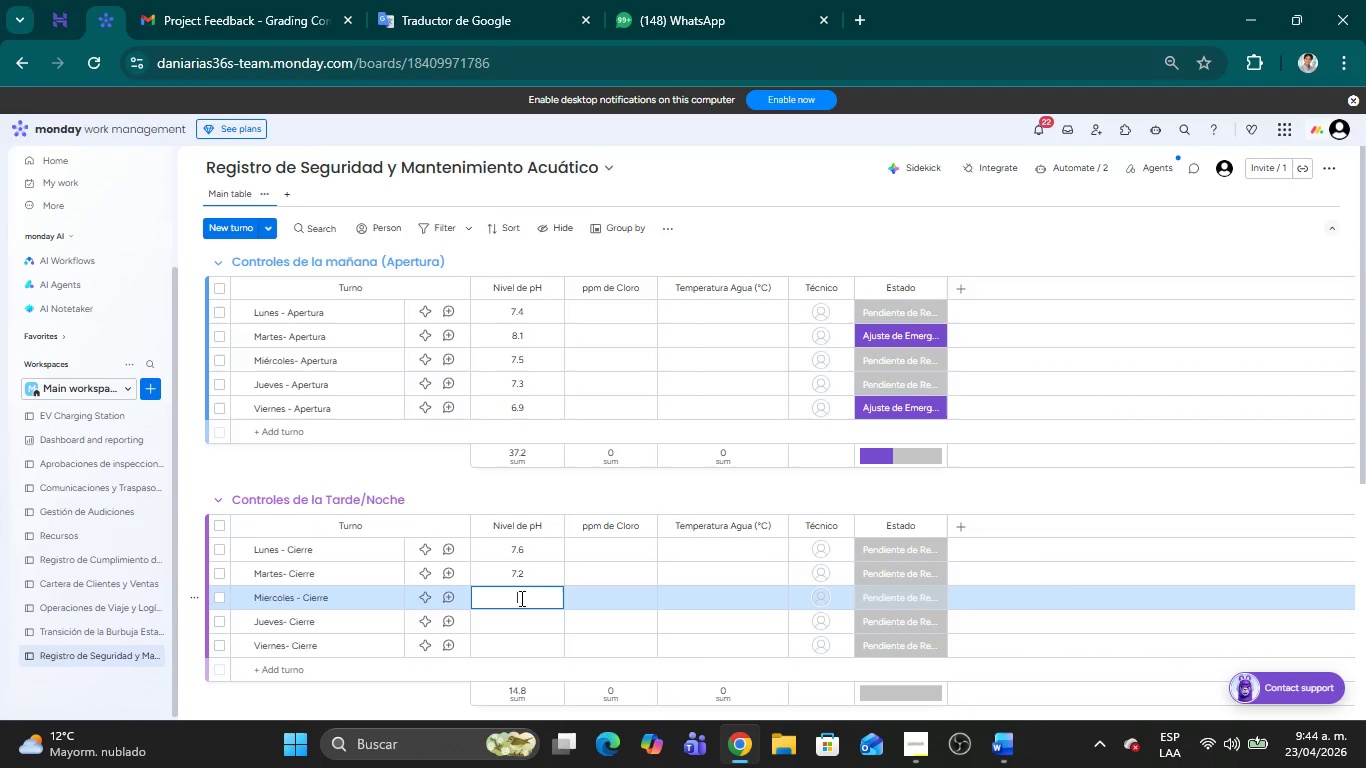 
key(7)
 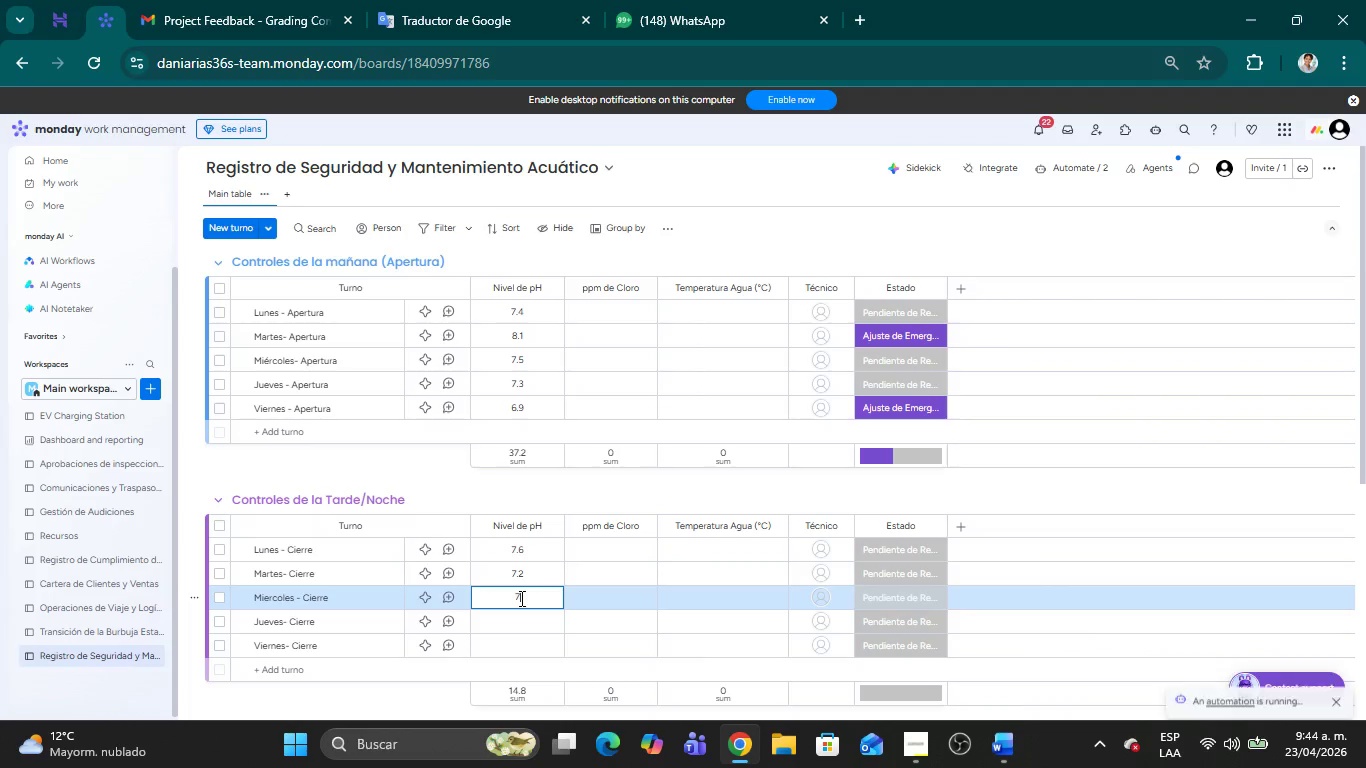 
key(Period)
 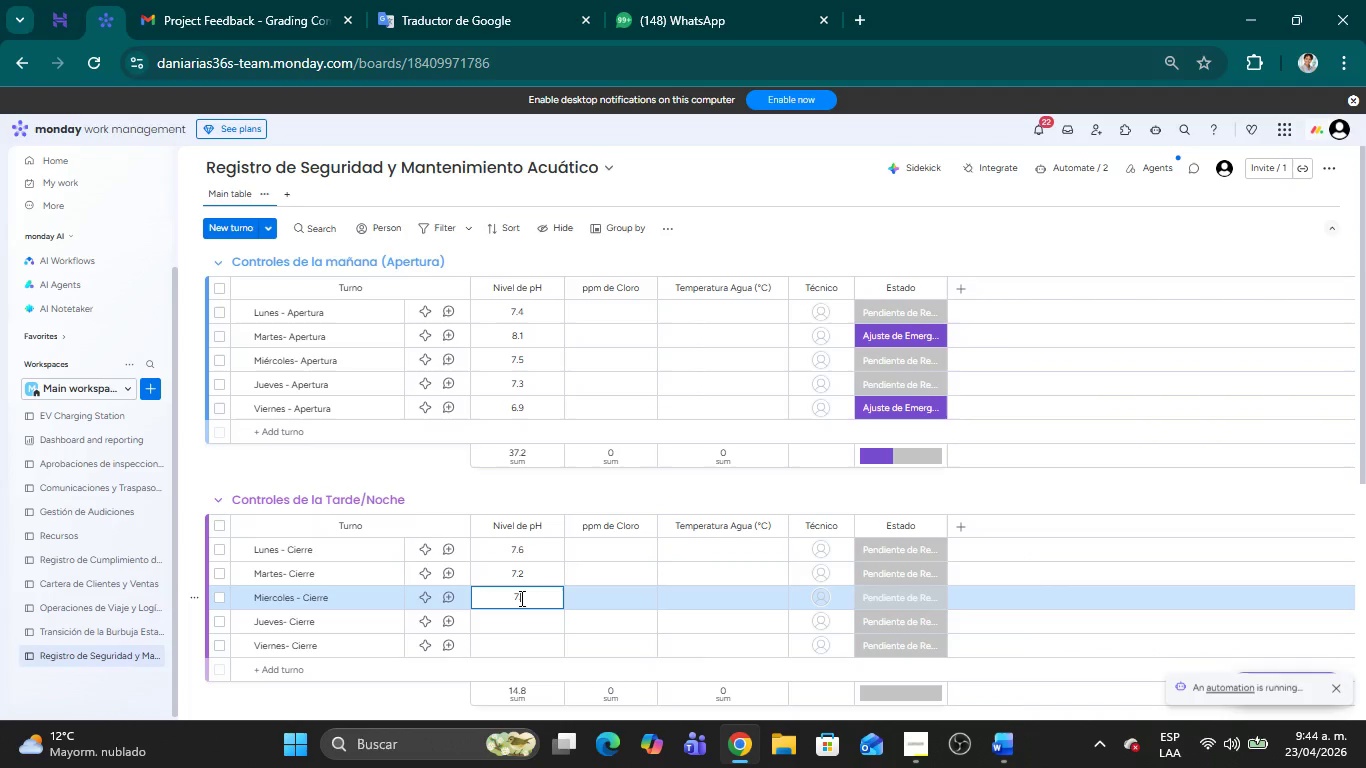 
key(9)
 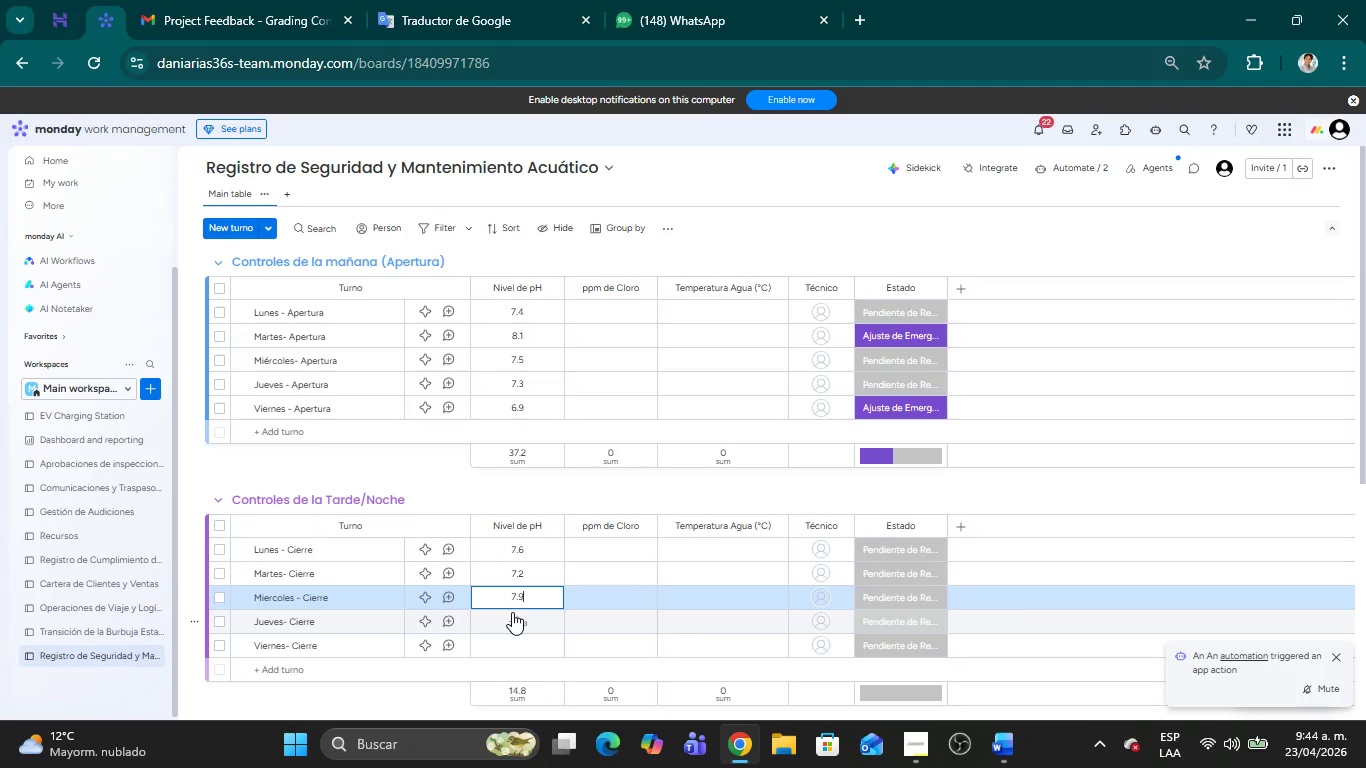 
left_click([513, 622])
 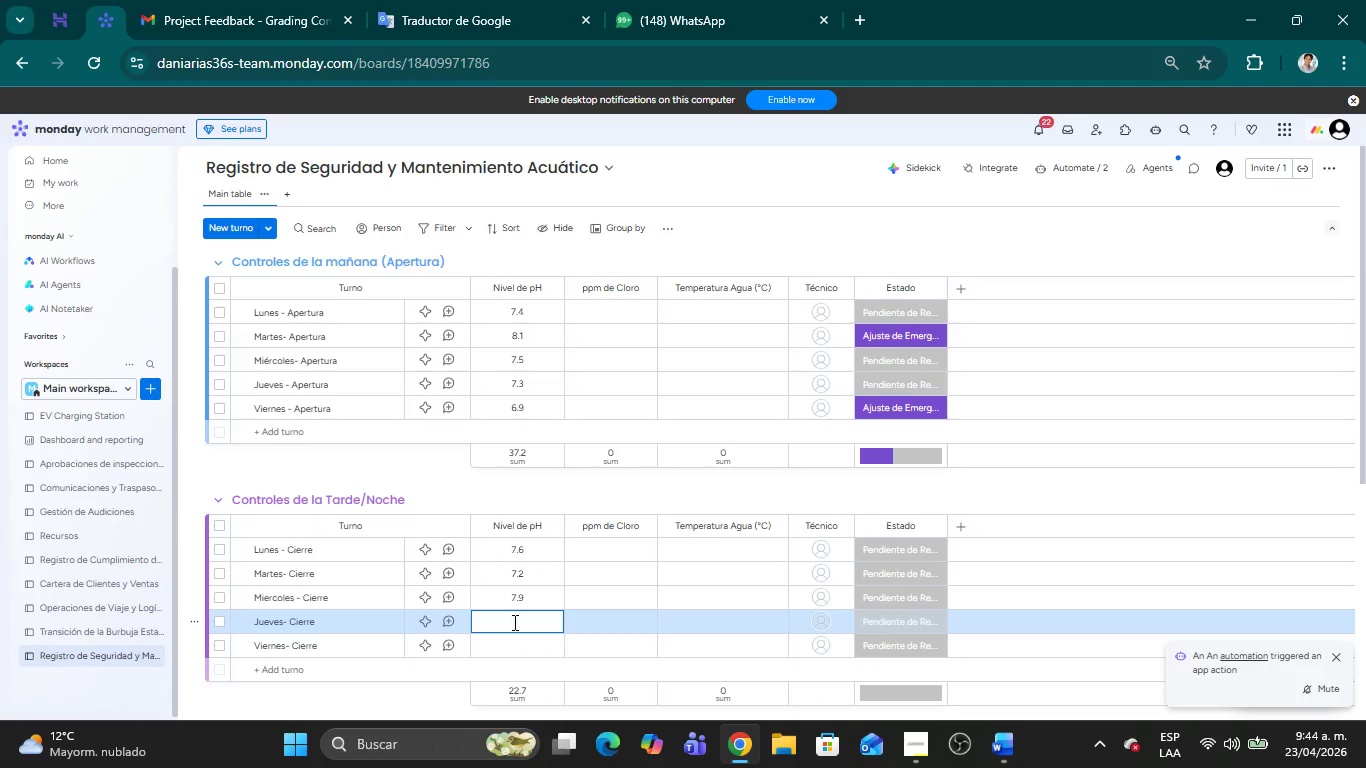 
key(7)
 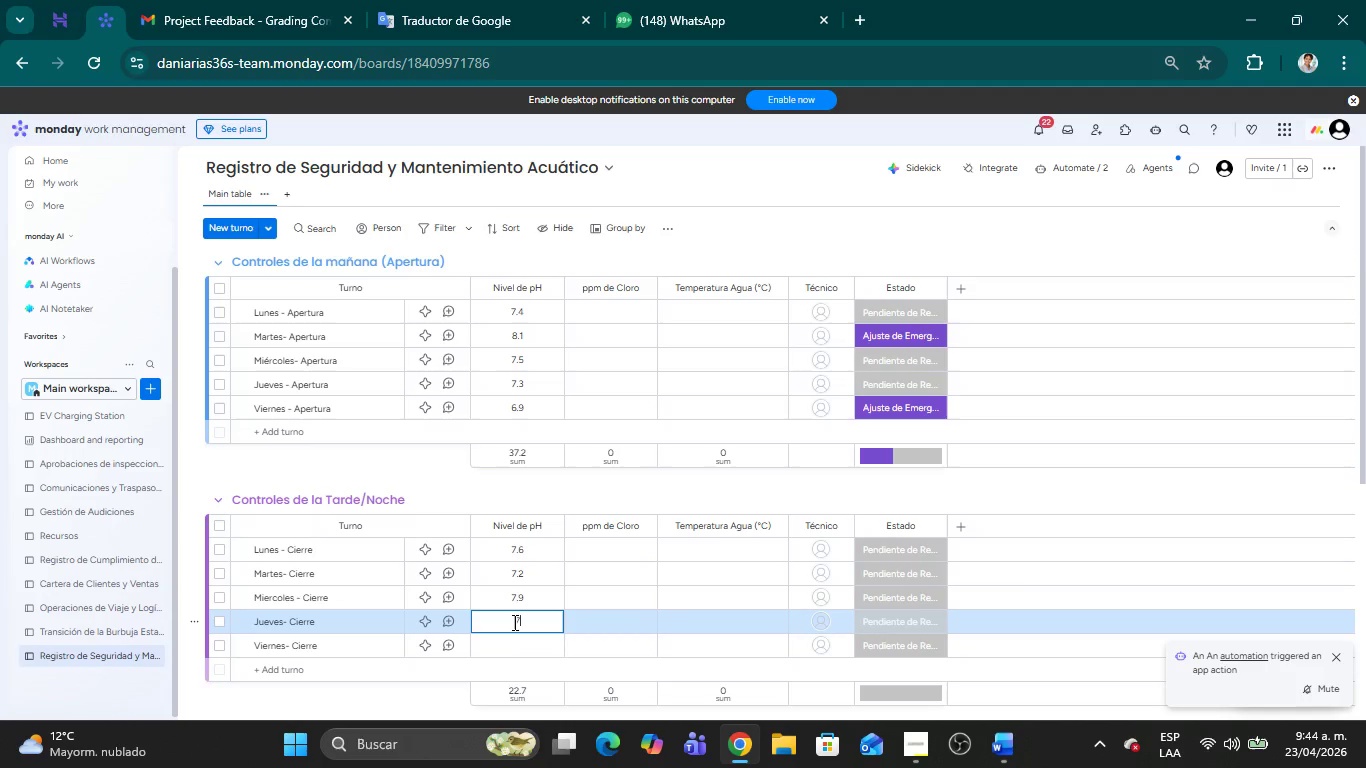 
key(Period)
 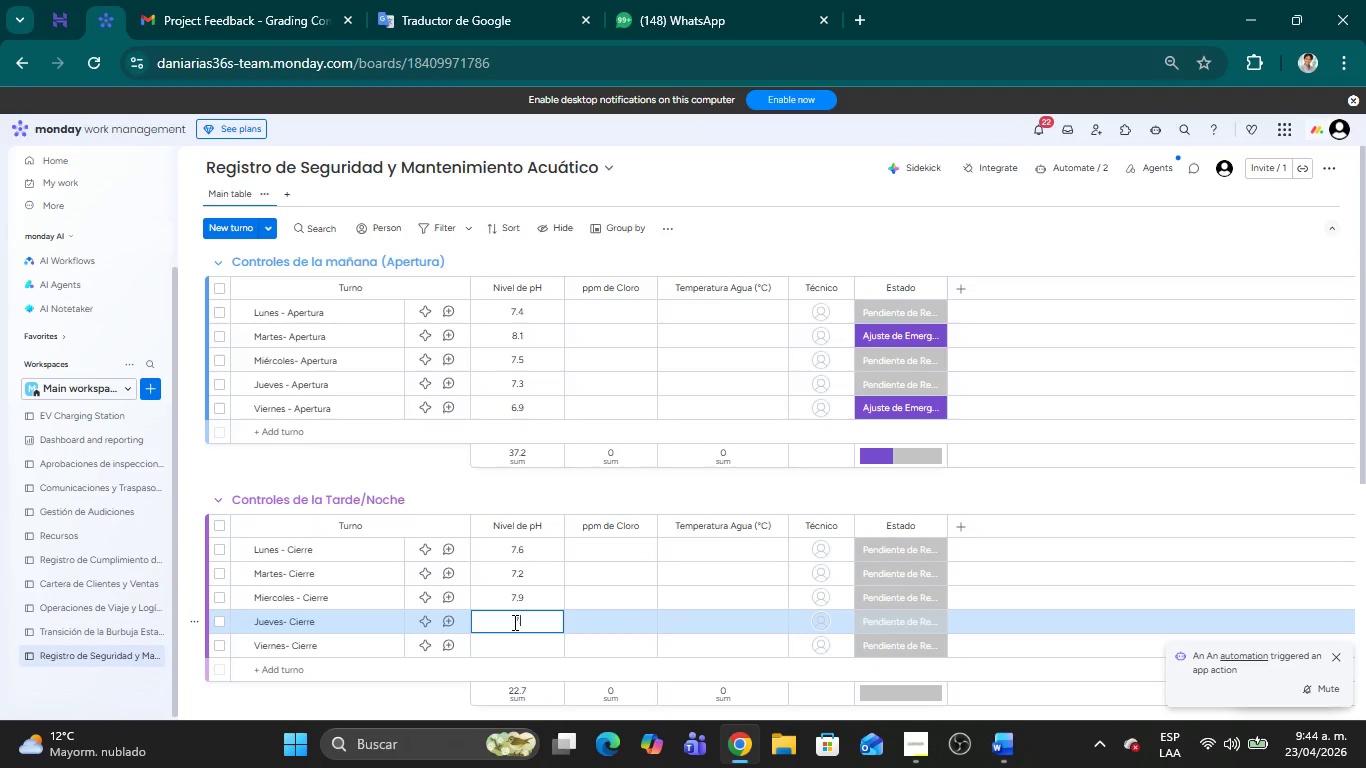 
key(4)
 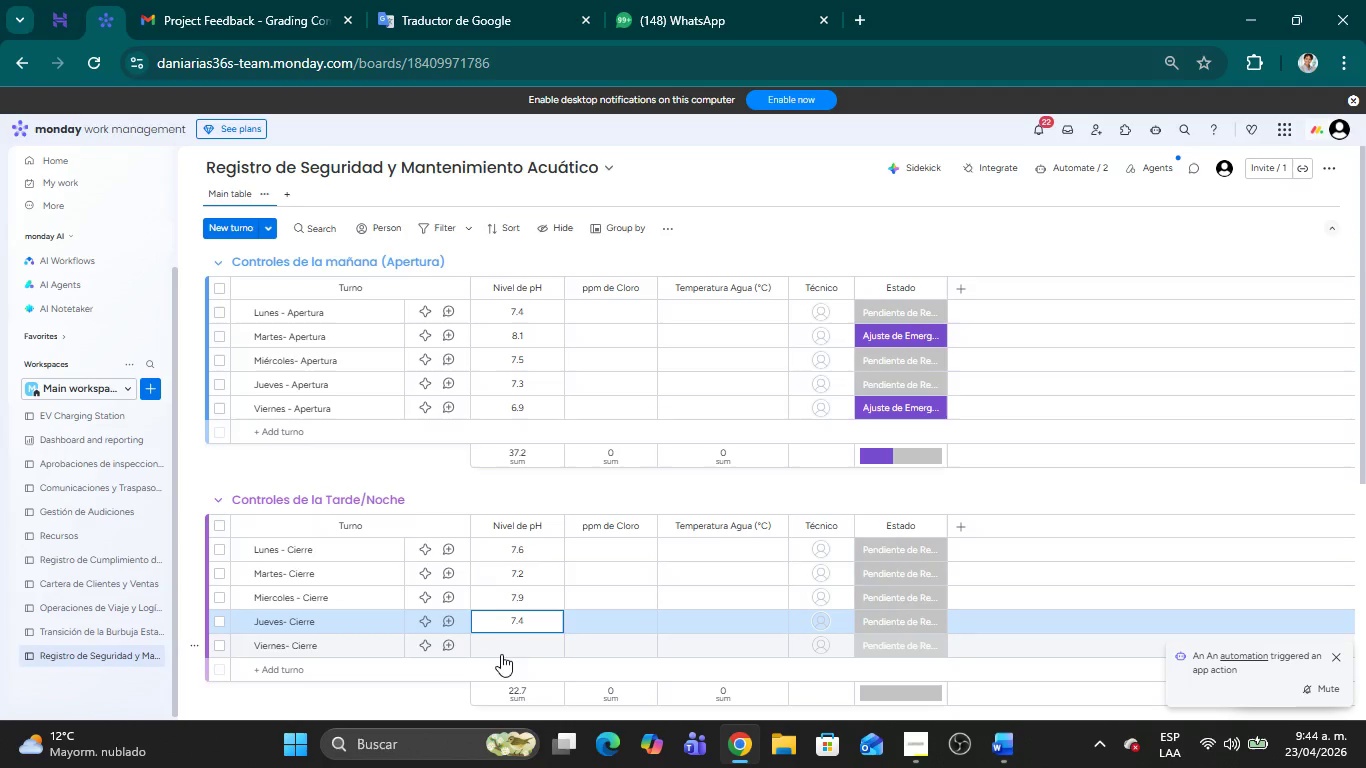 
left_click([517, 646])
 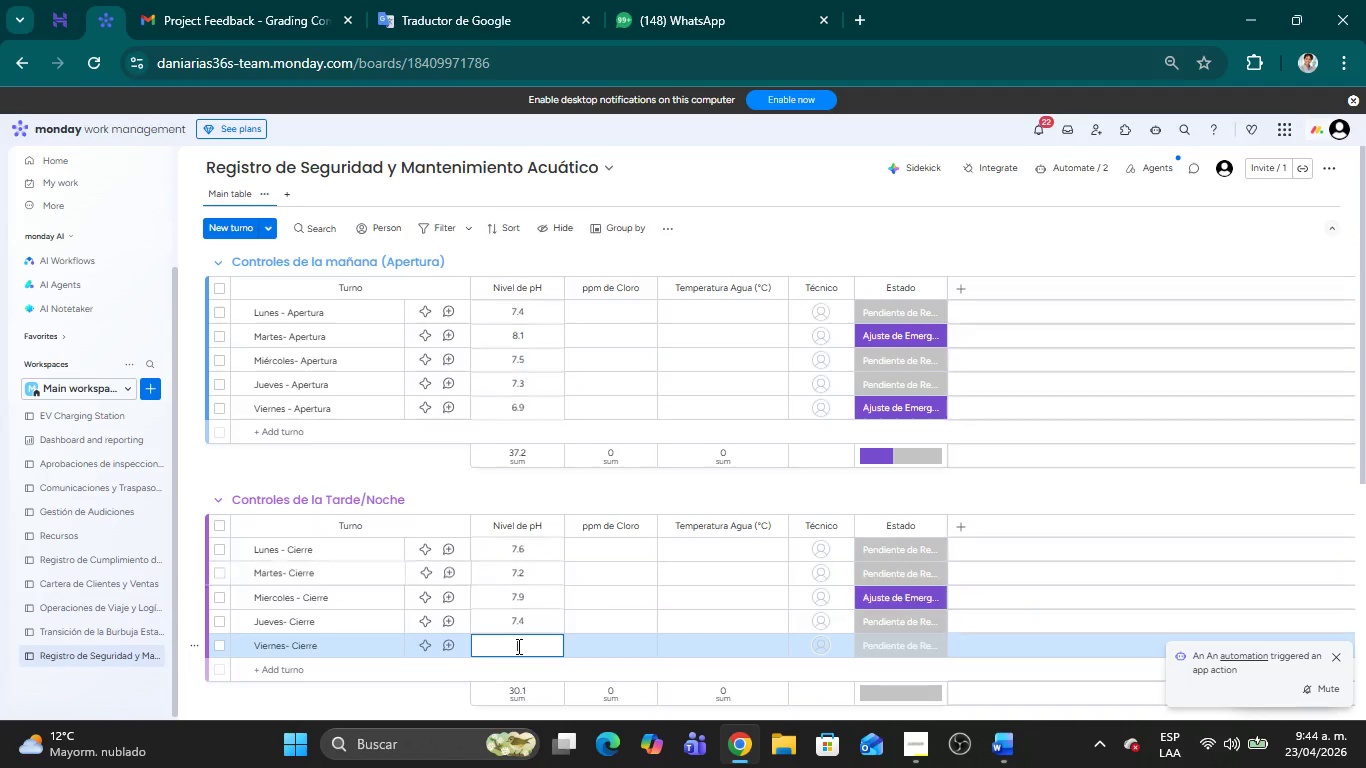 
key(7)
 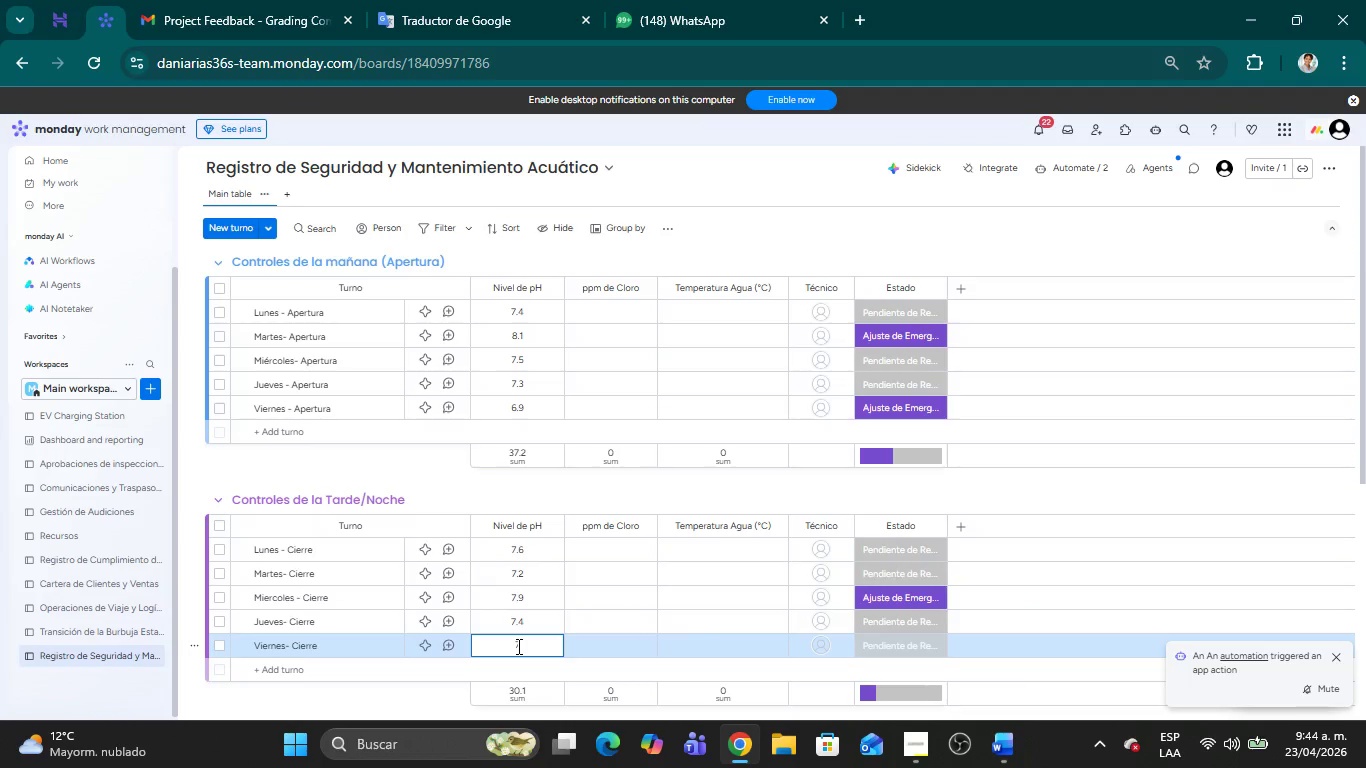 
key(Period)
 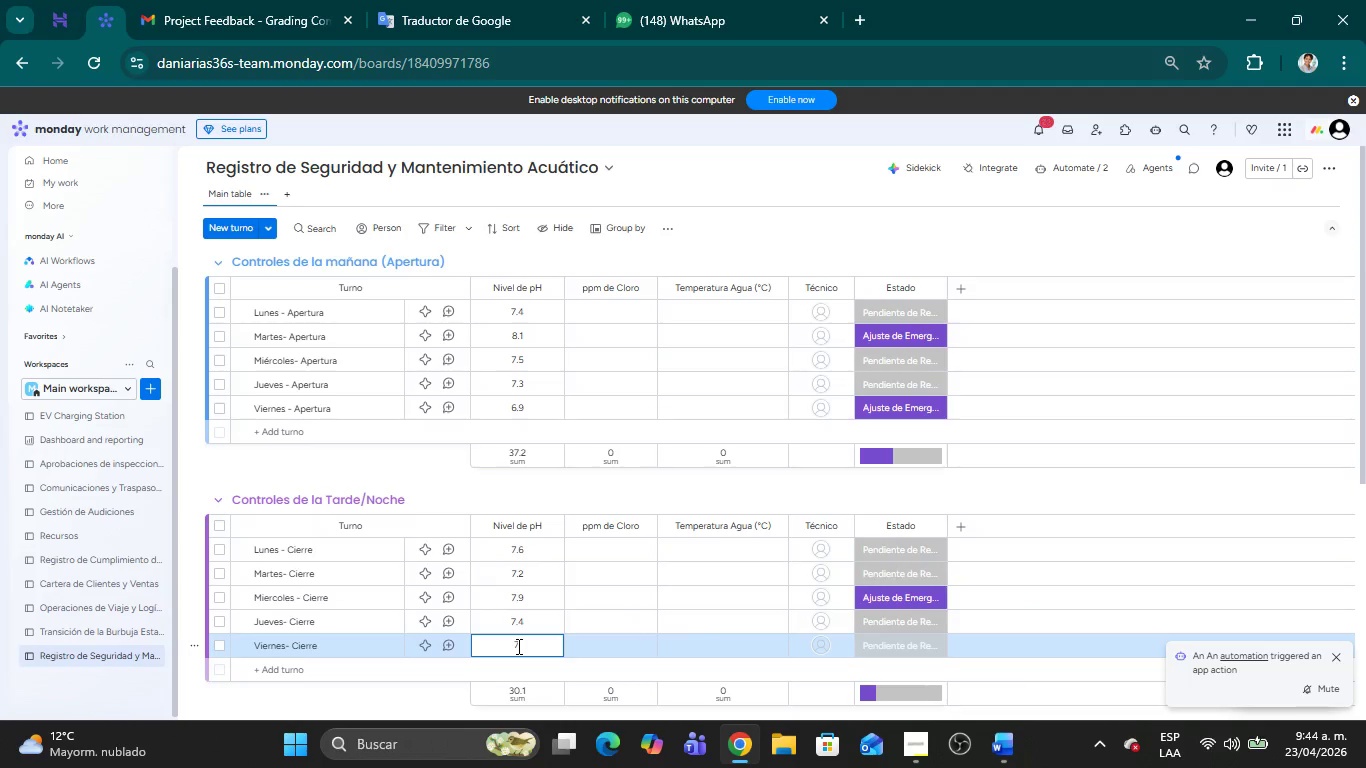 
key(5)
 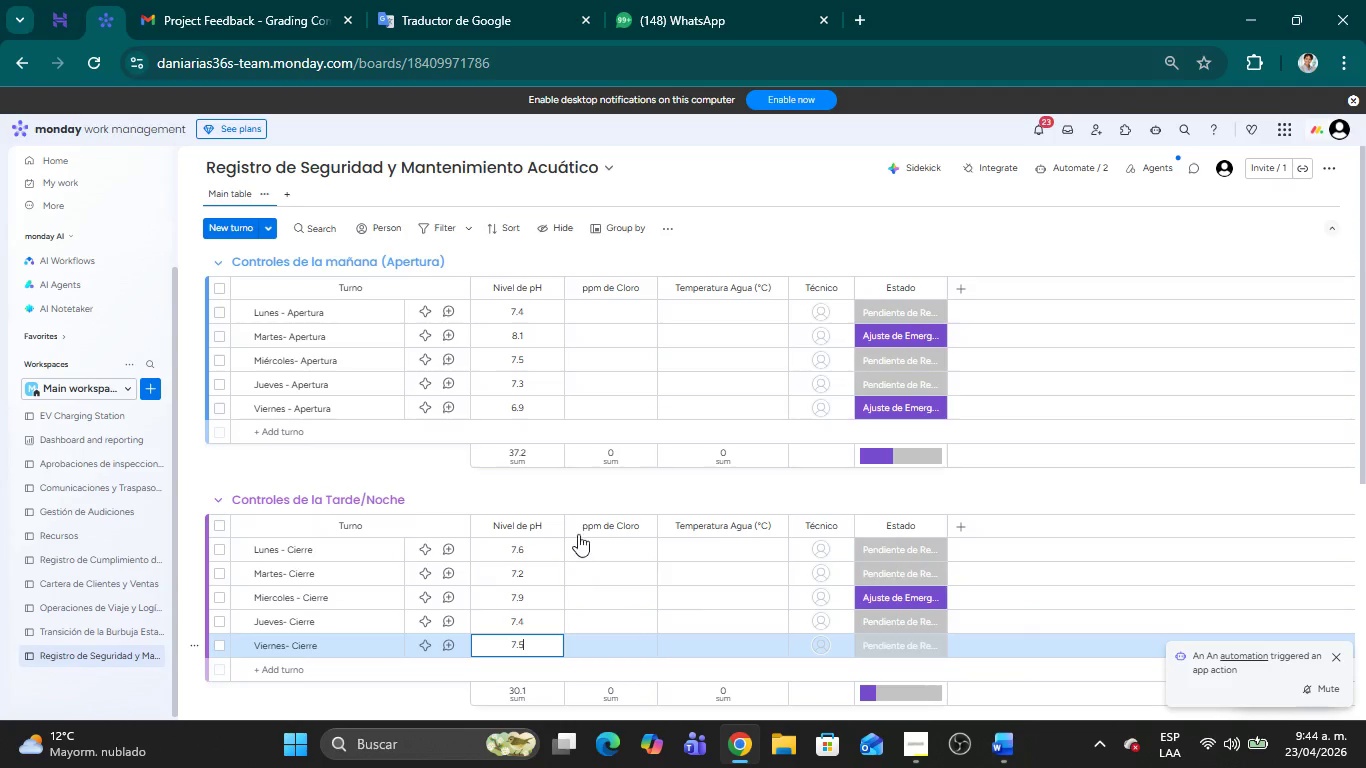 
scroll: coordinate [581, 553], scroll_direction: down, amount: 3.0
 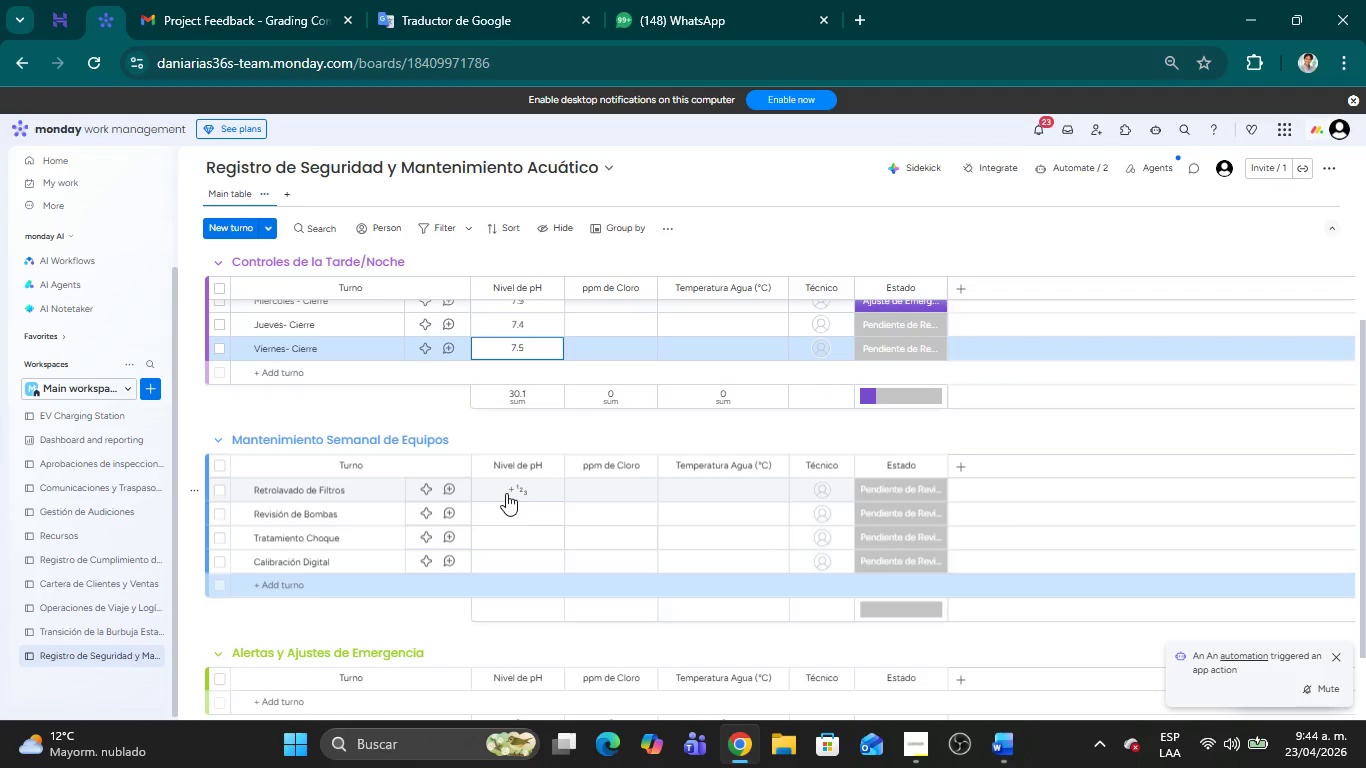 
left_click([508, 492])
 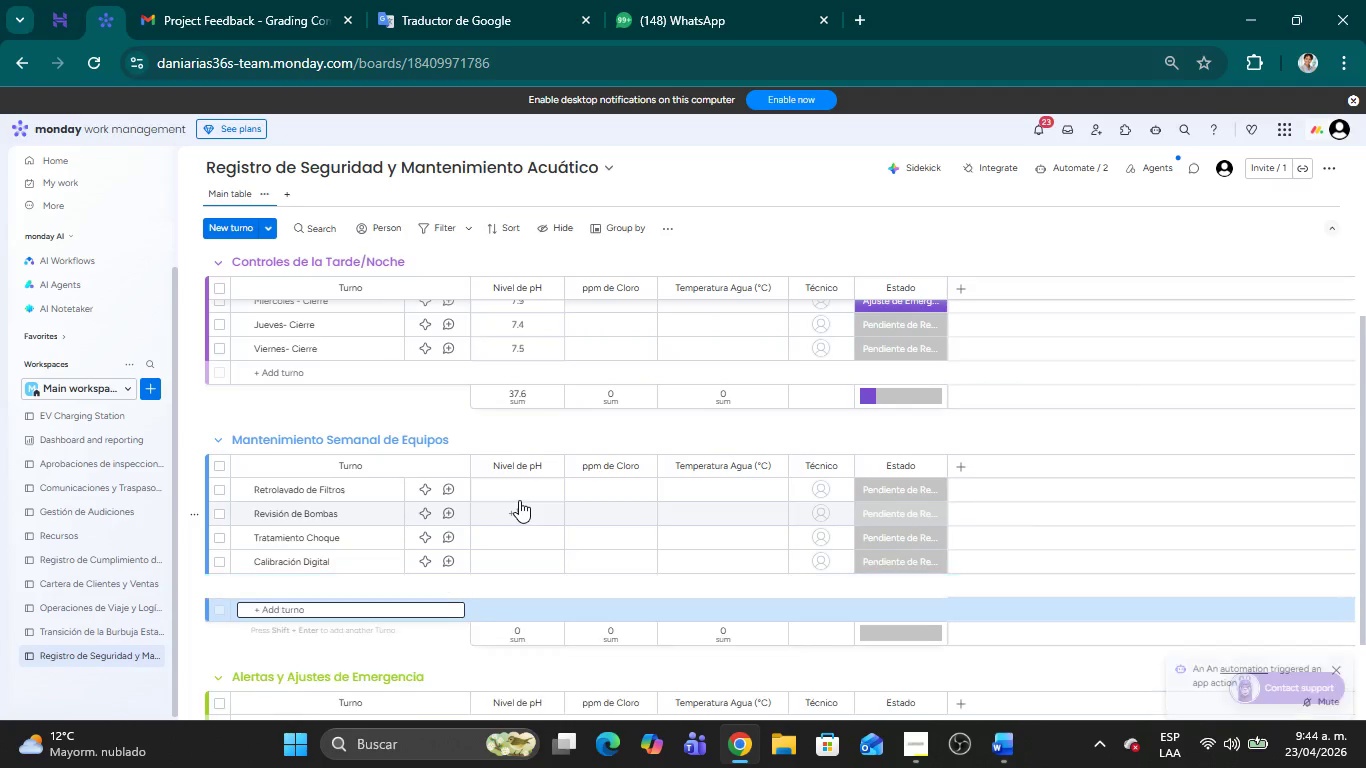 
left_click([518, 487])
 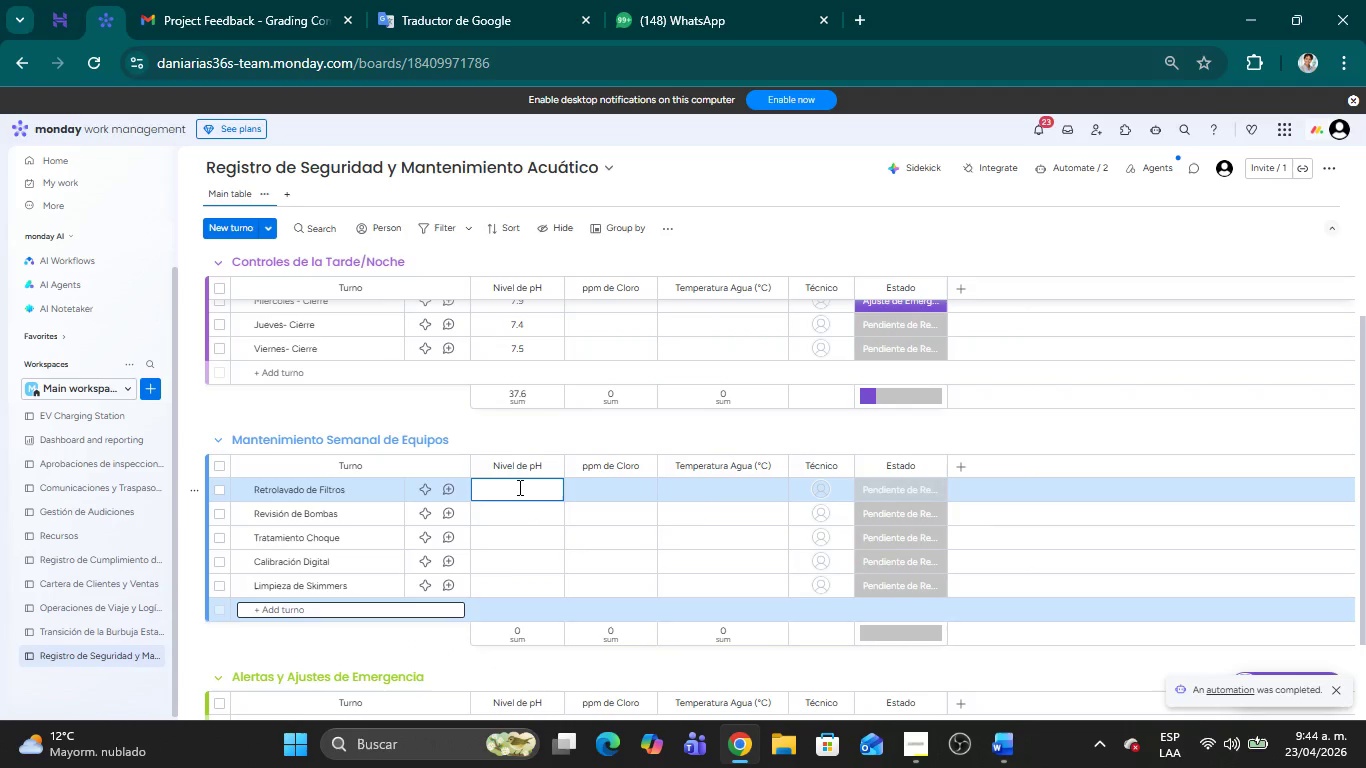 
key(7)
 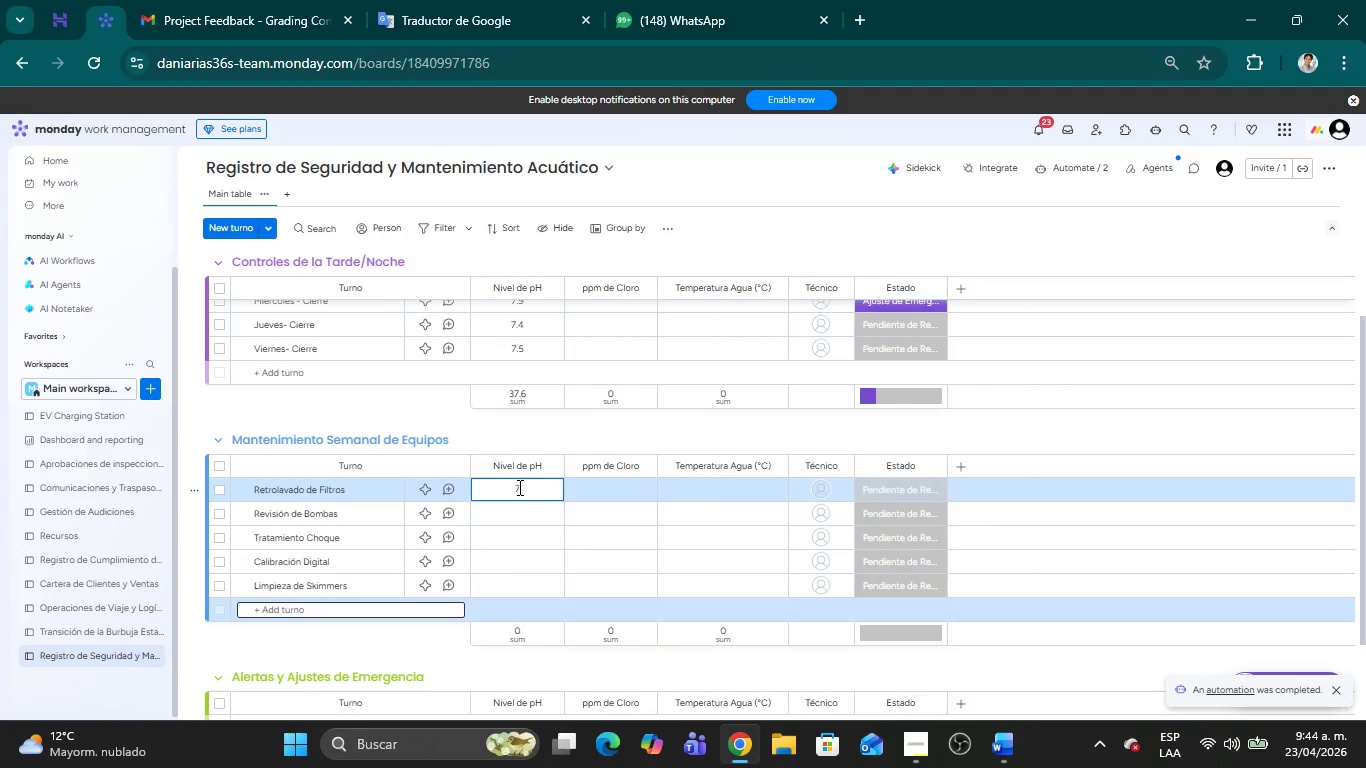 
key(Period)
 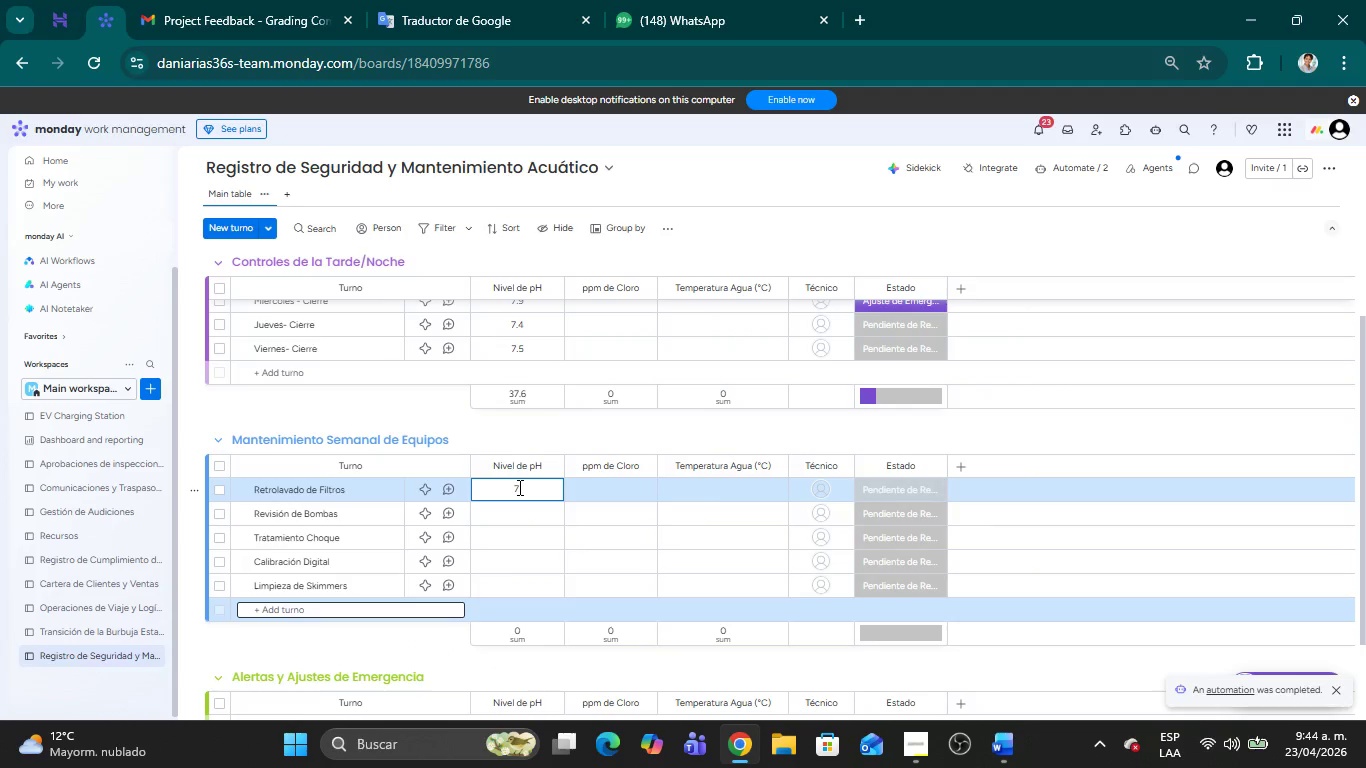 
key(4)
 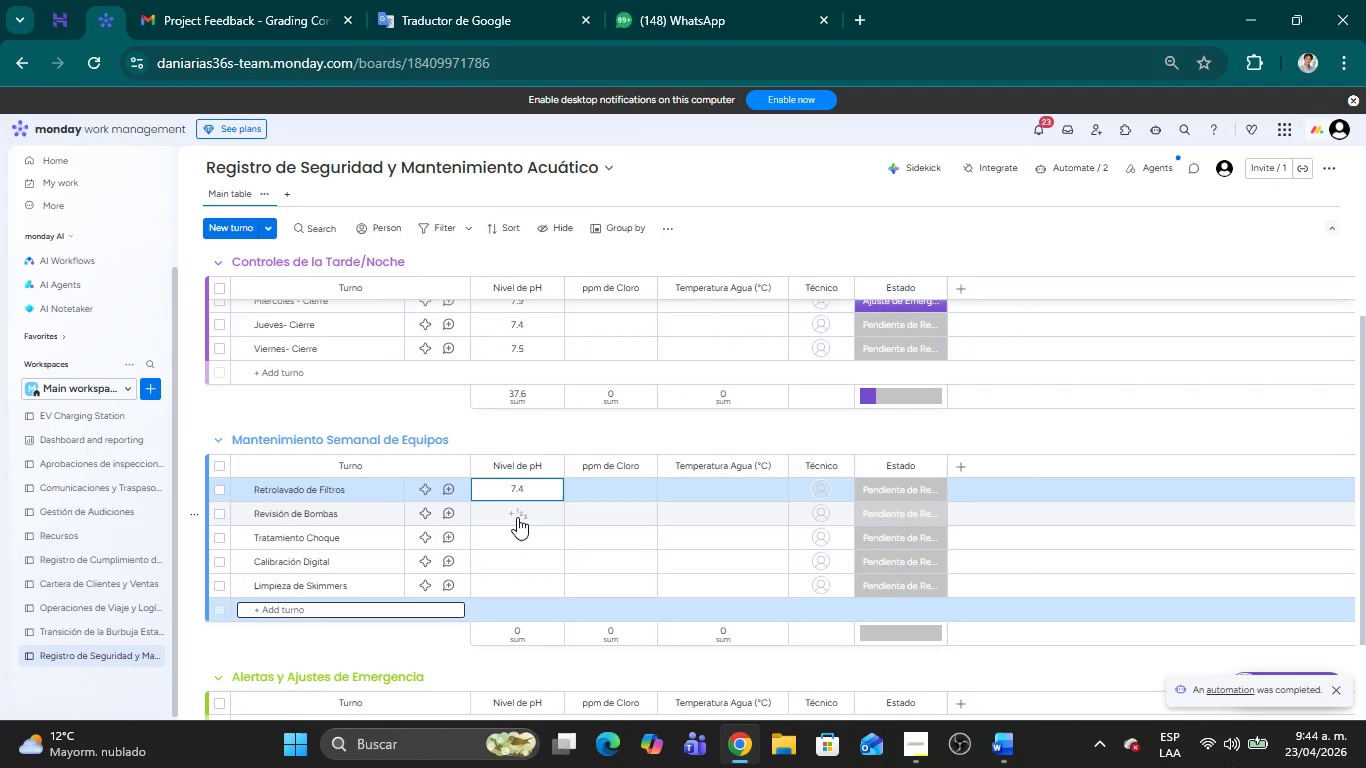 
left_click([517, 518])
 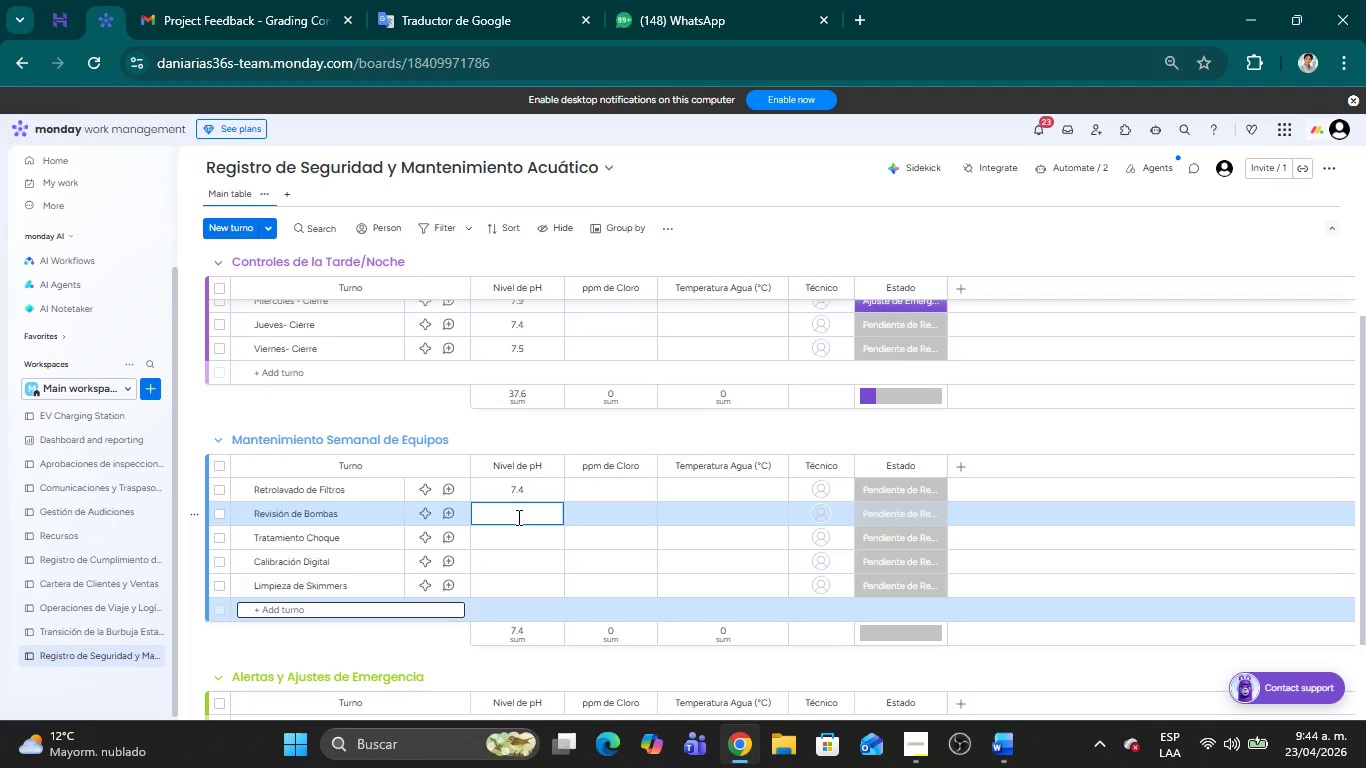 
wait(5.22)
 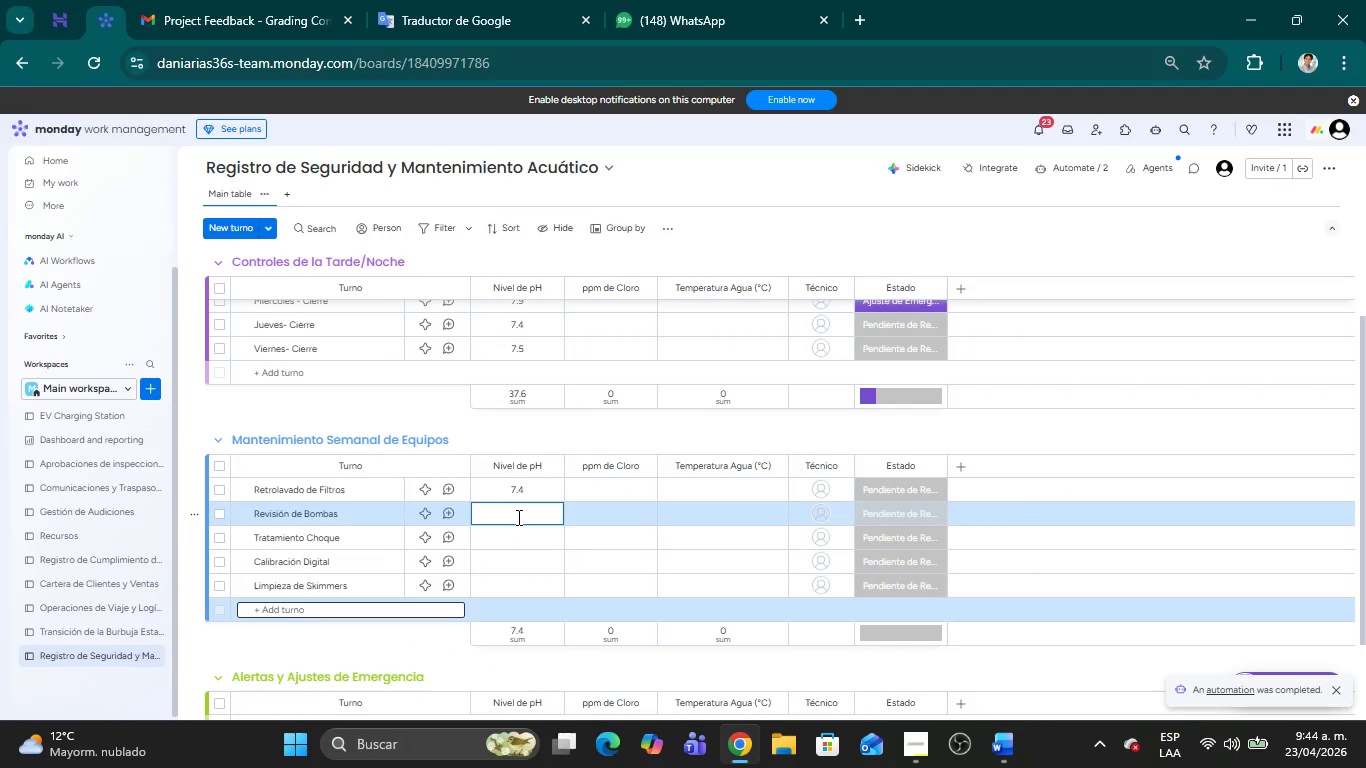 
left_click([515, 536])
 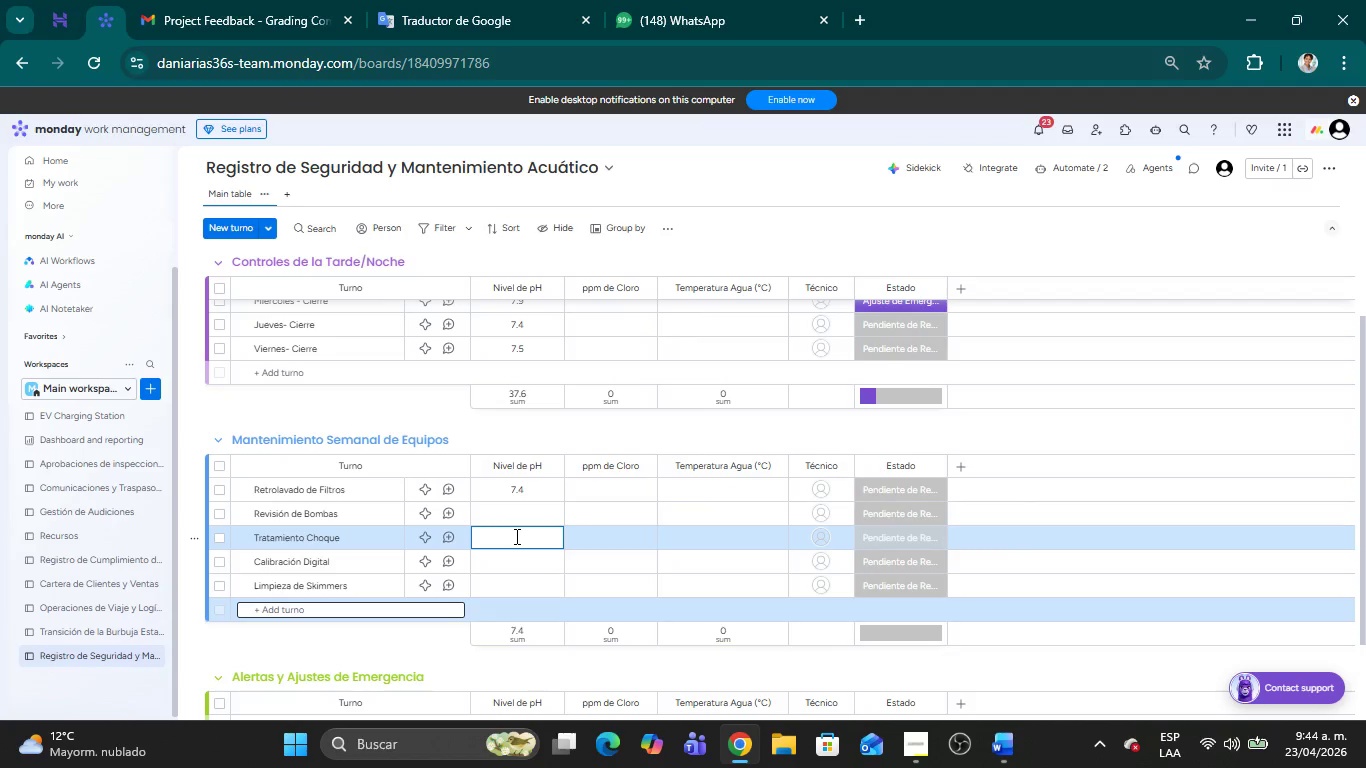 
key(7)
 